 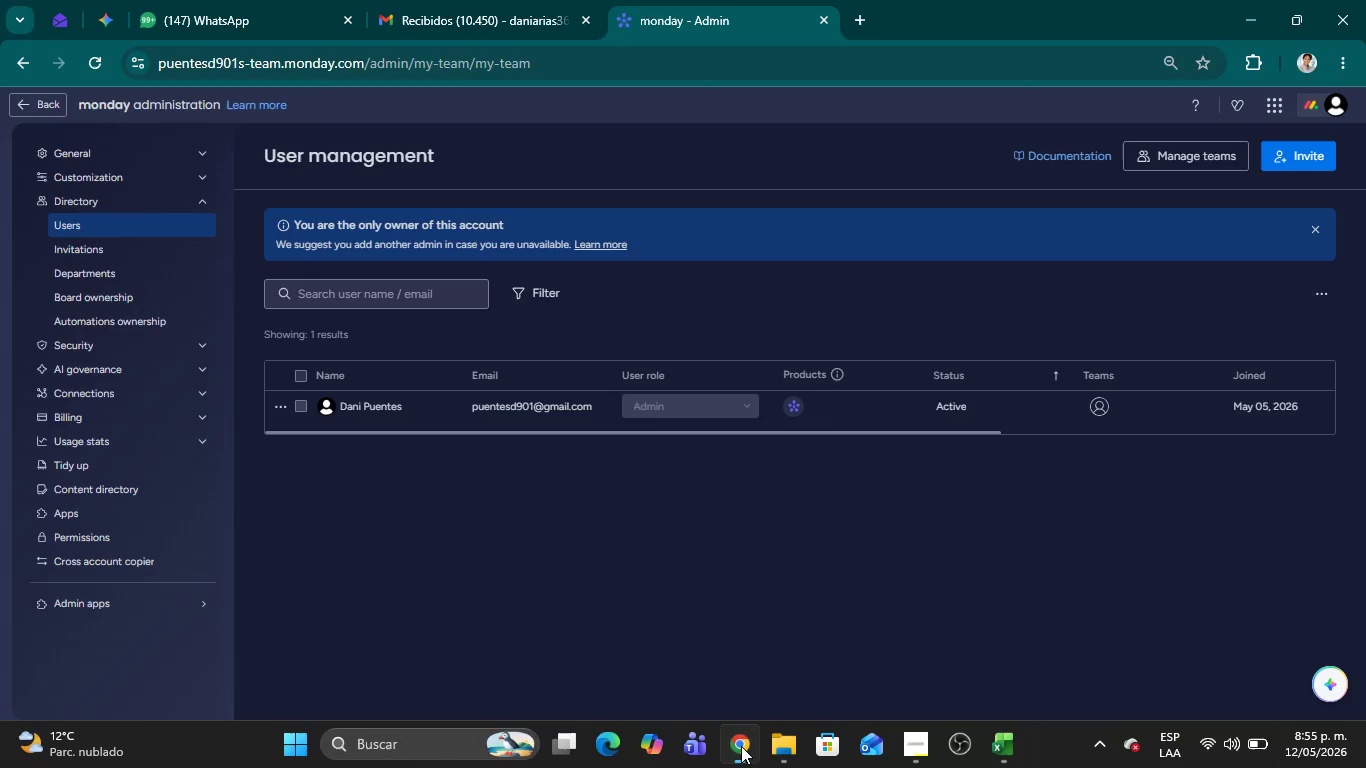 
left_click([472, 524])
 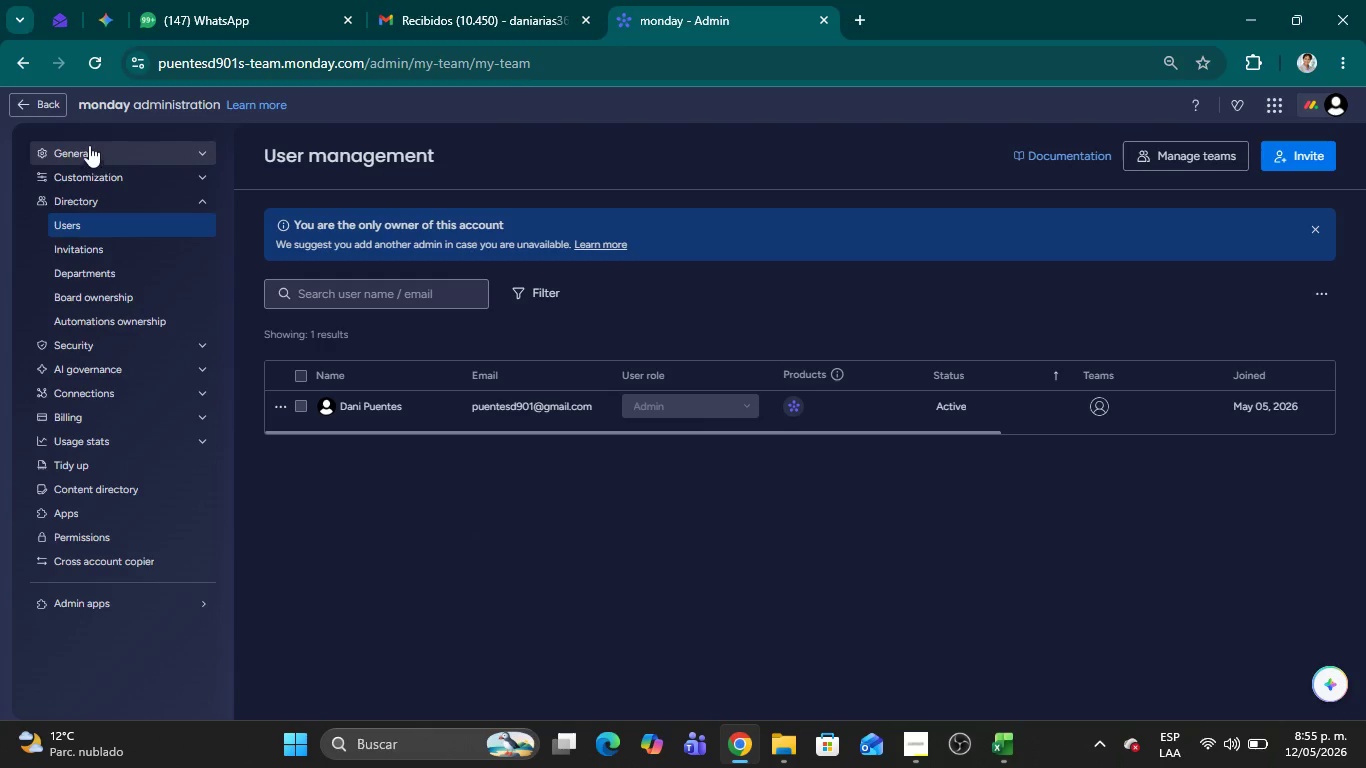 
left_click([56, 108])
 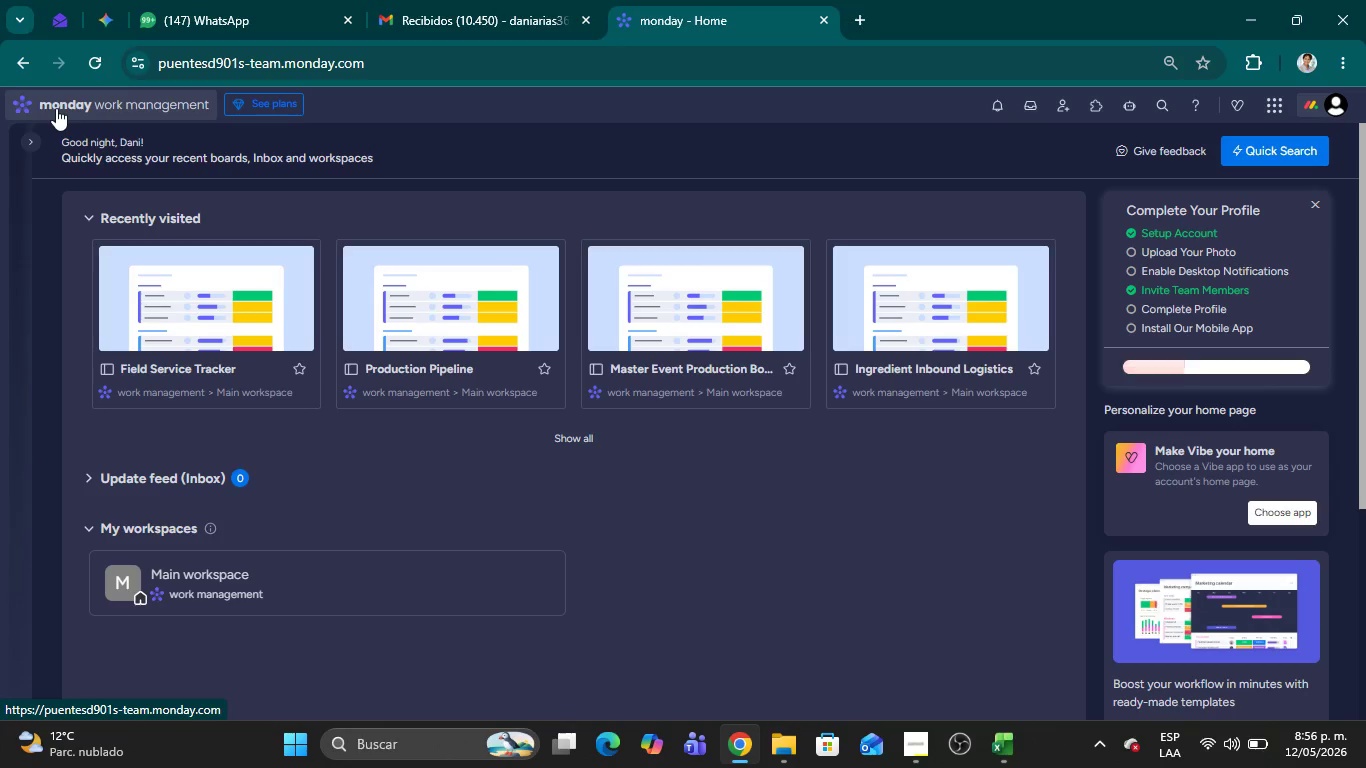 
wait(21.47)
 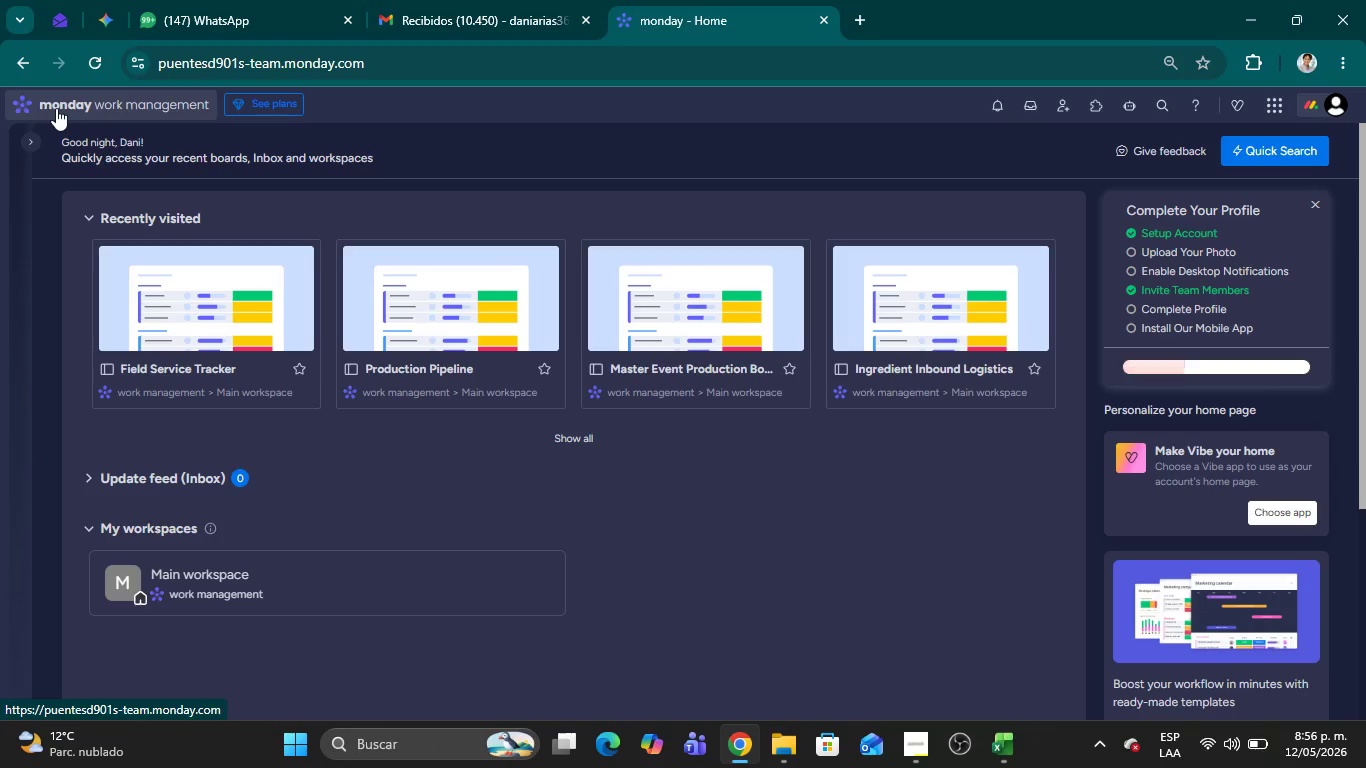 
left_click([32, 143])
 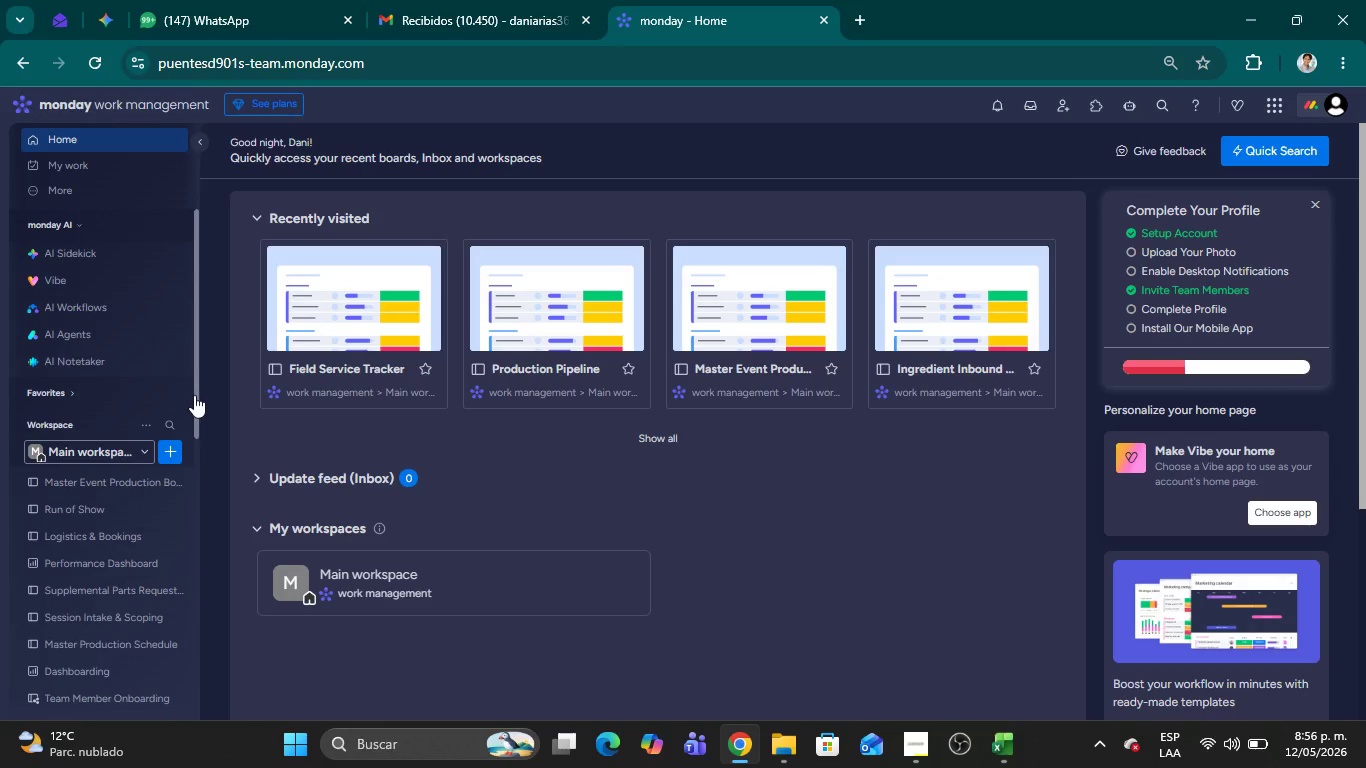 
left_click_drag(start_coordinate=[195, 409], to_coordinate=[175, 718])
 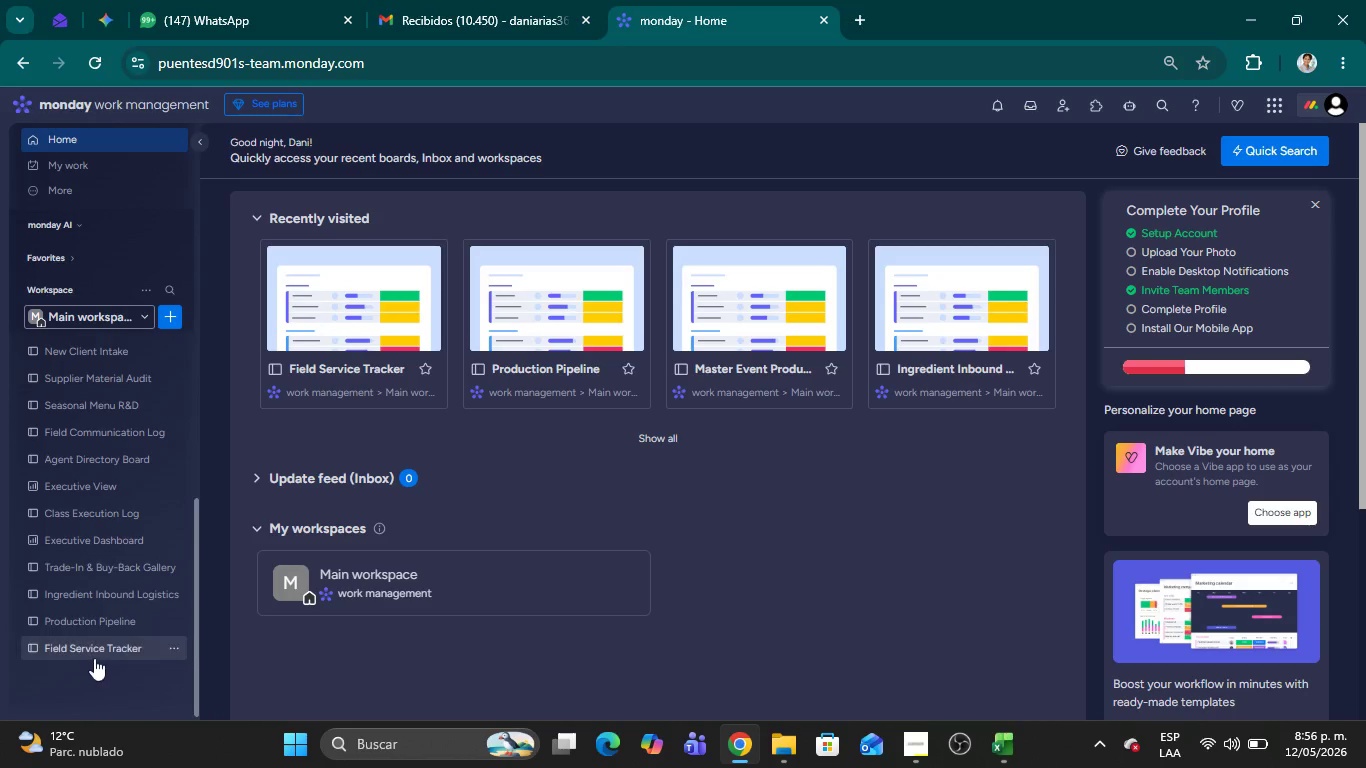 
left_click([94, 658])
 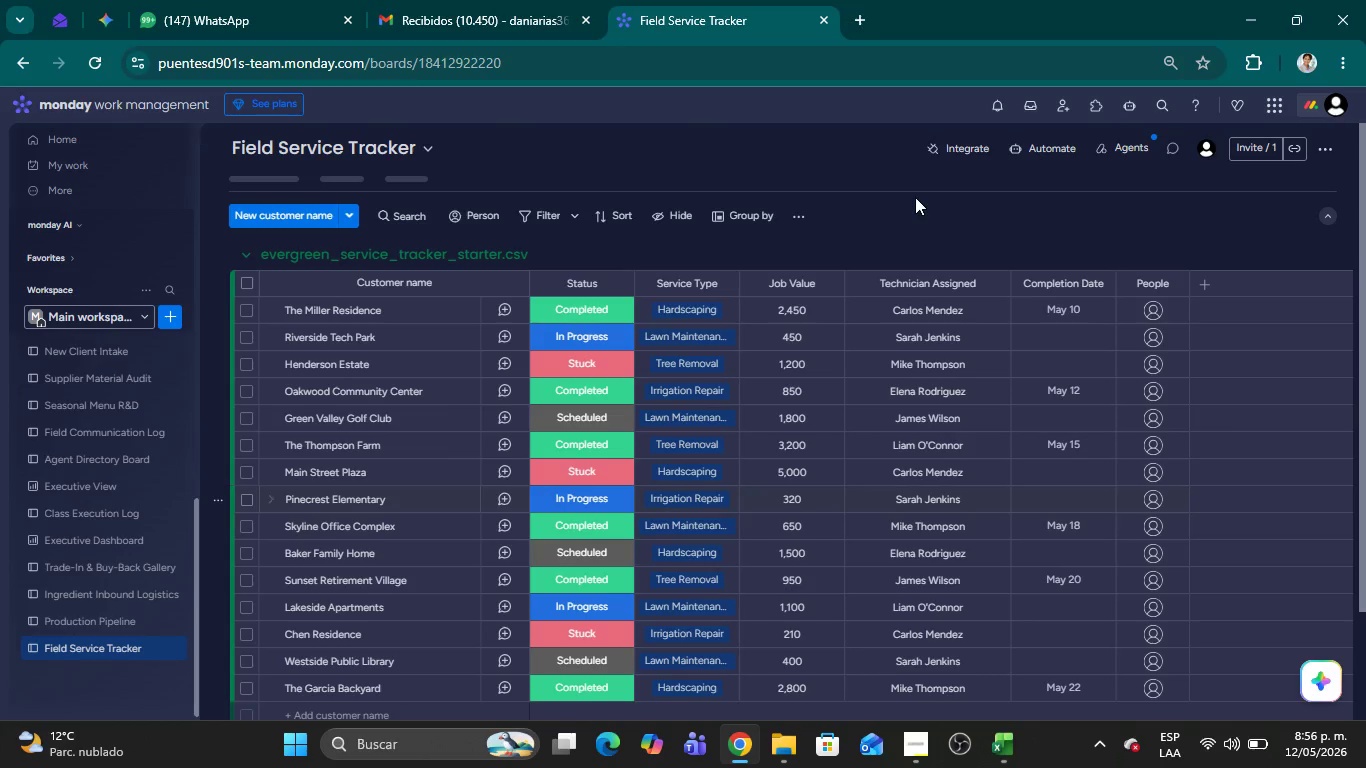 
left_click([1000, 210])
 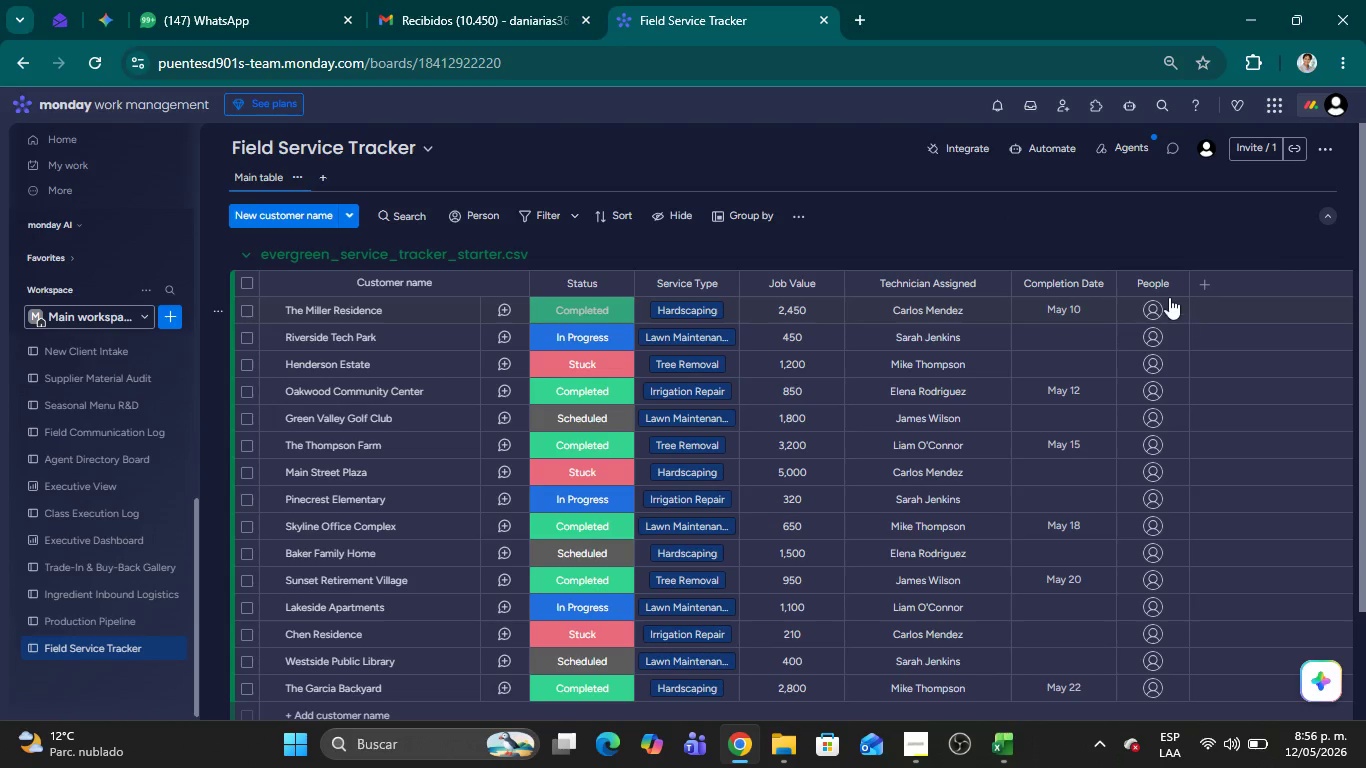 
wait(5.78)
 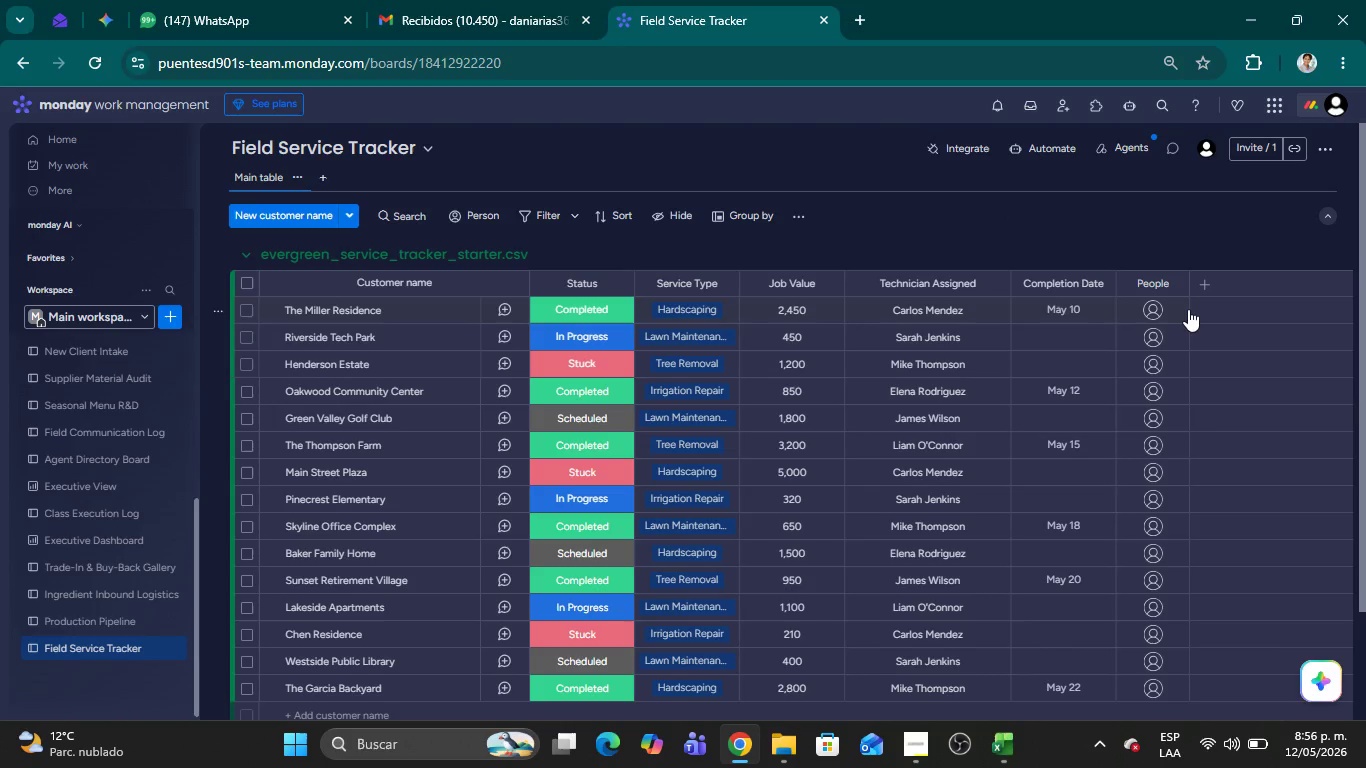 
left_click([1071, 229])
 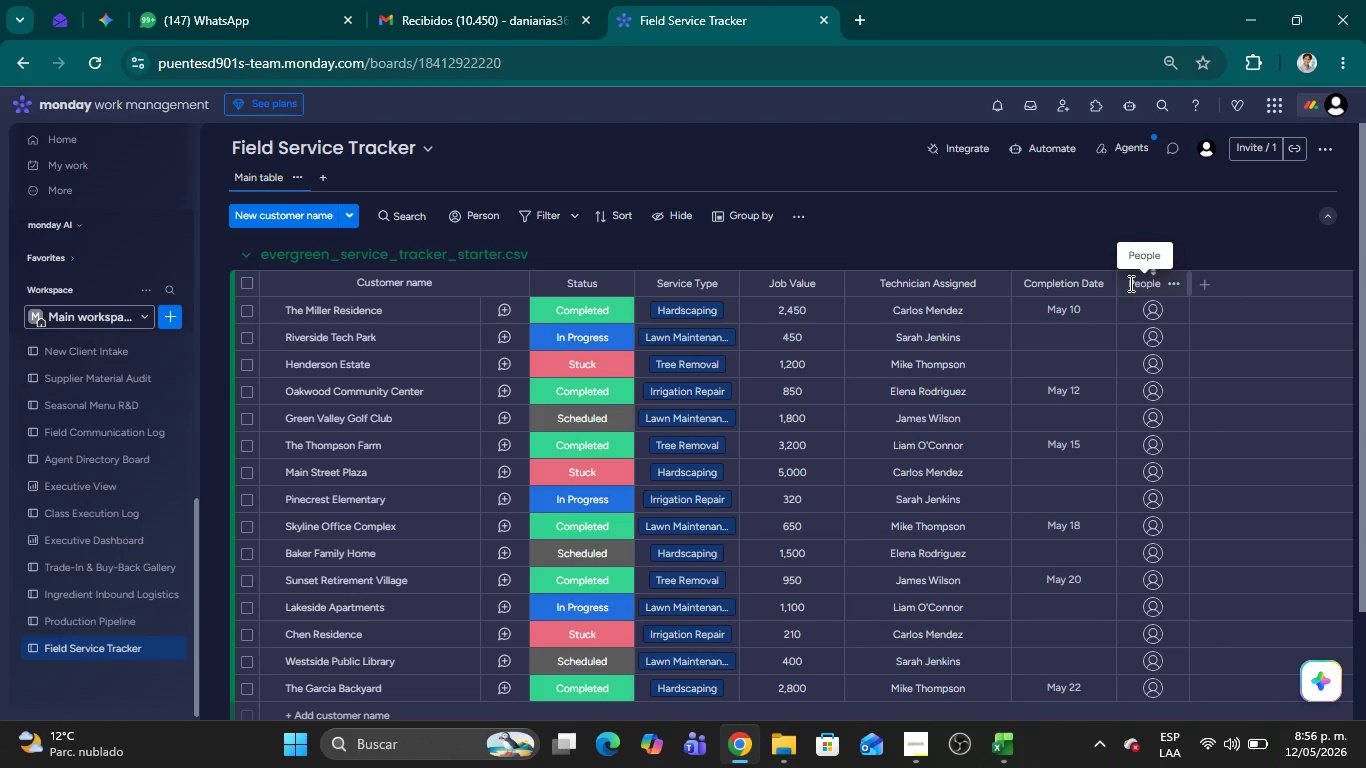 
wait(7.7)
 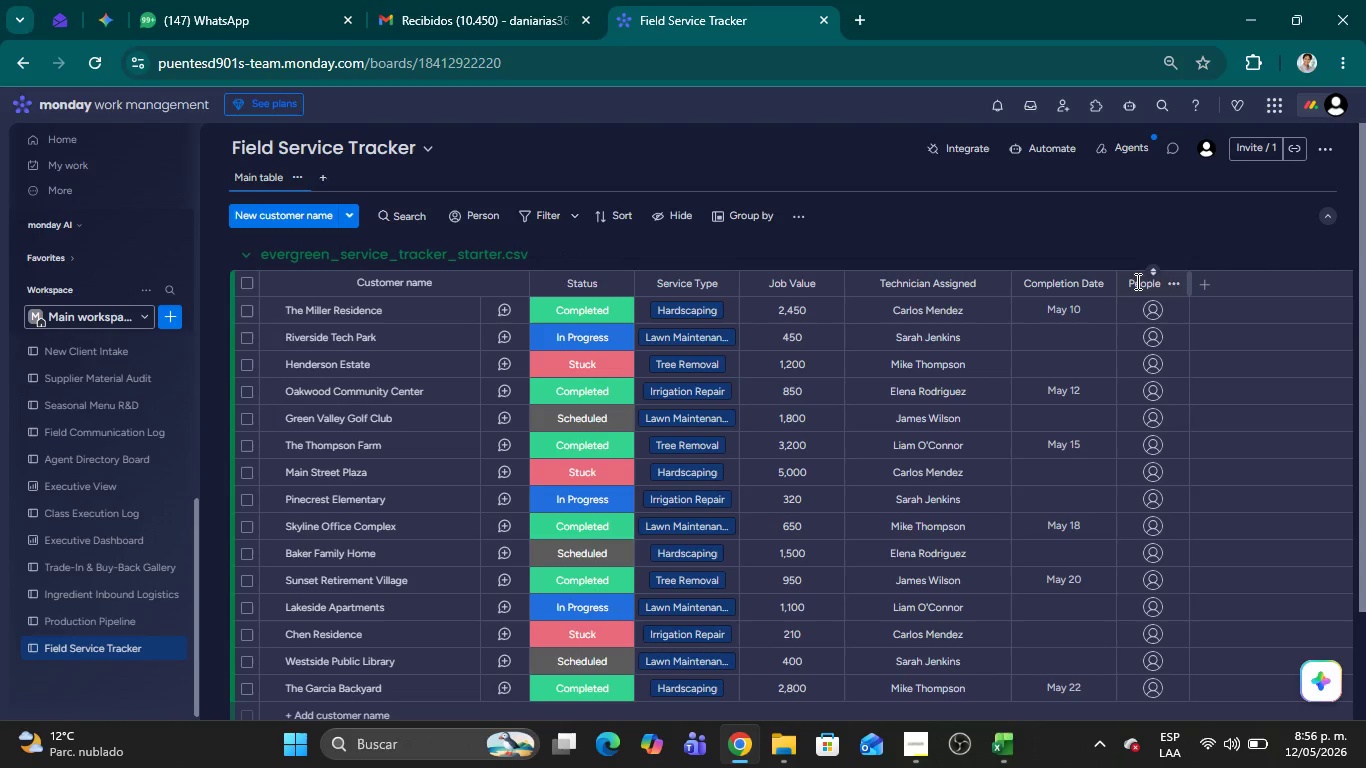 
left_click_drag(start_coordinate=[1131, 293], to_coordinate=[1061, 294])
 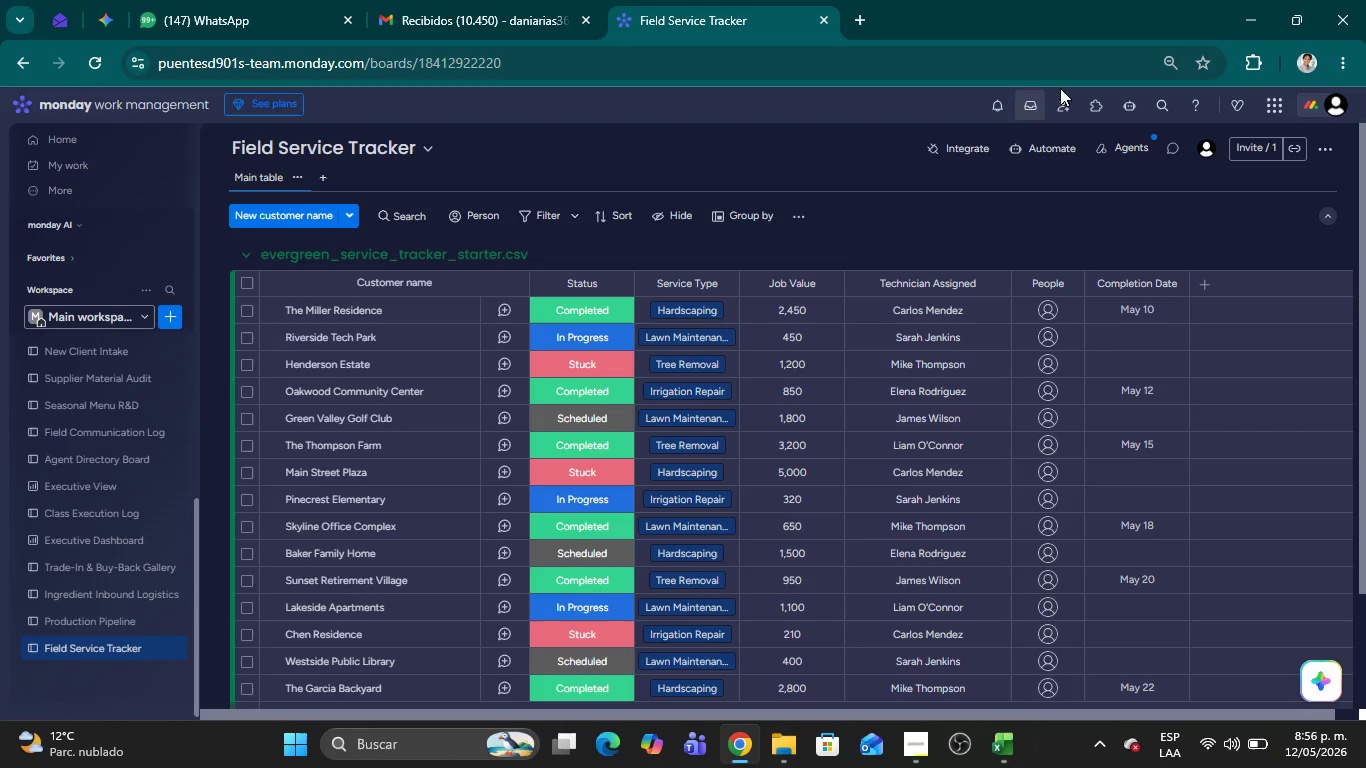 
left_click([1062, 103])
 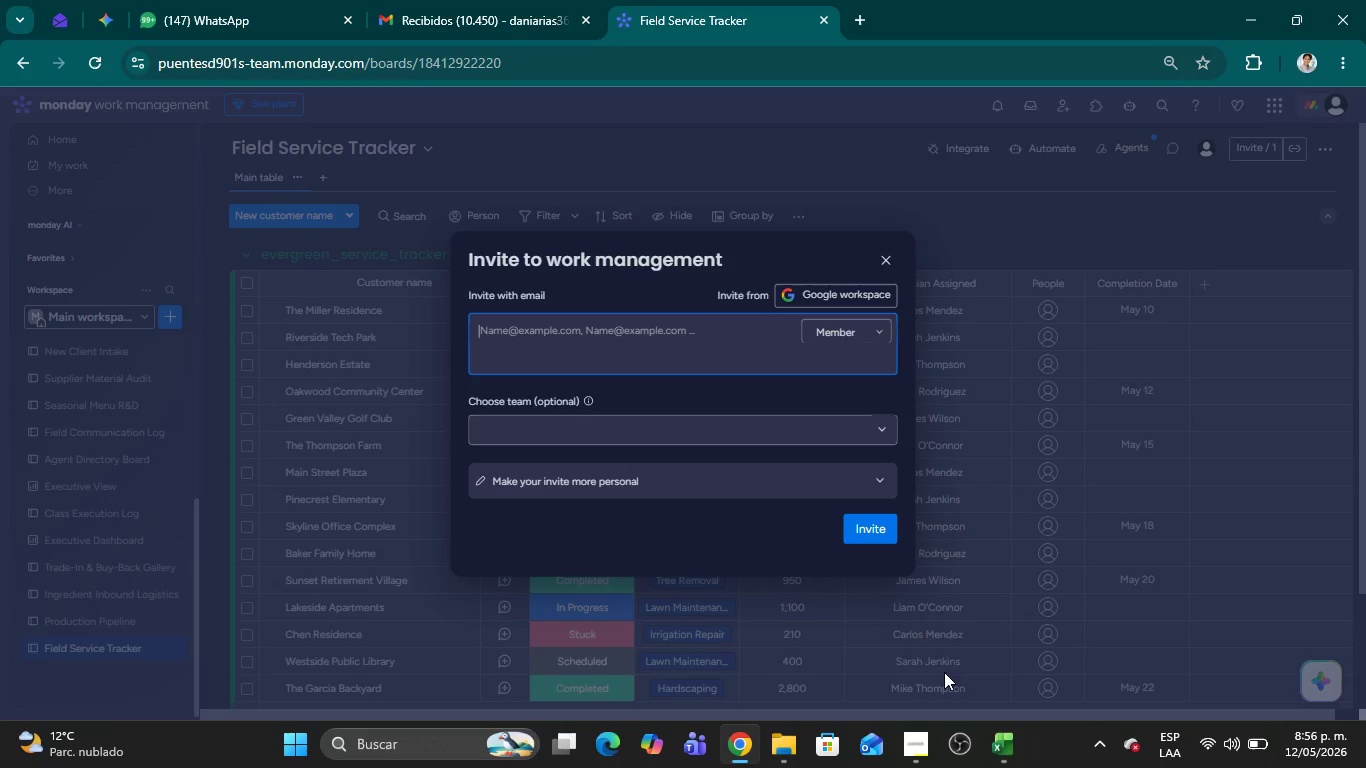 
left_click([993, 743])
 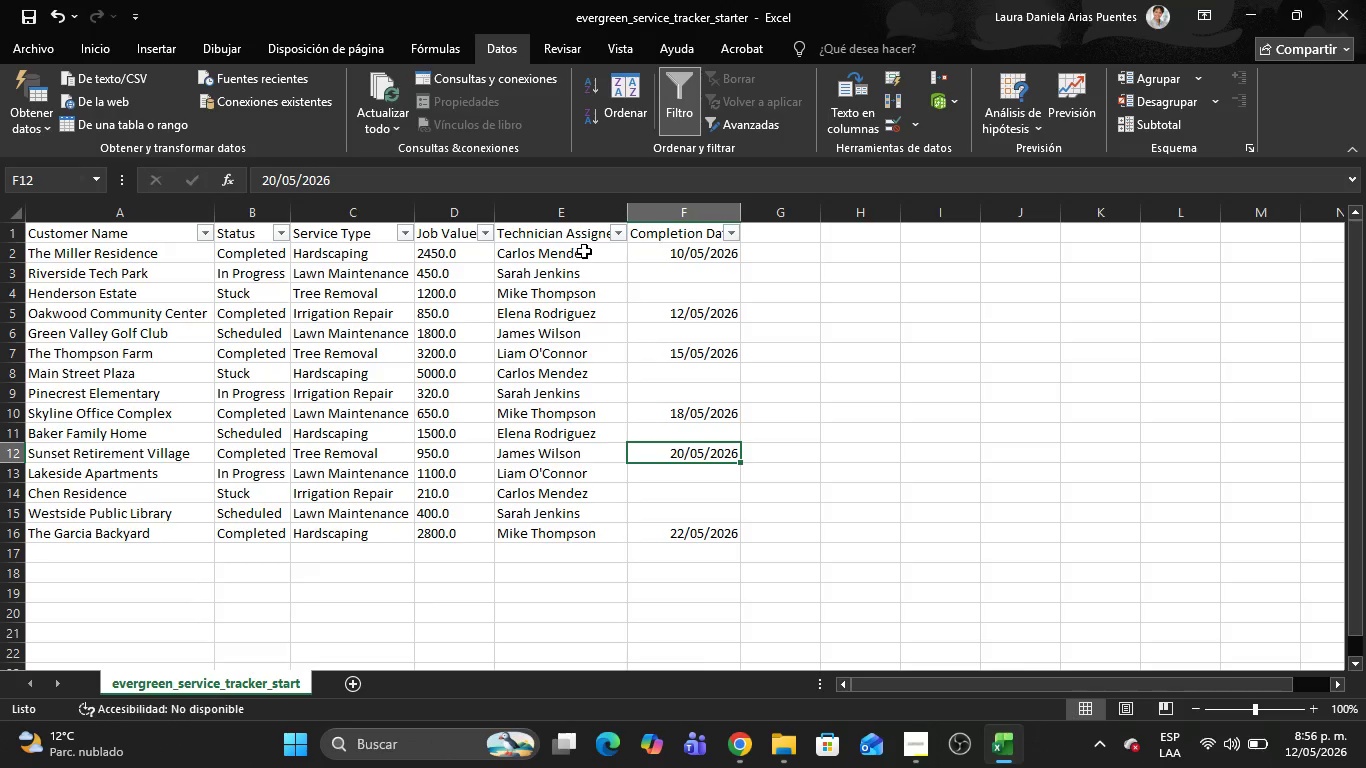 
left_click([573, 244])
 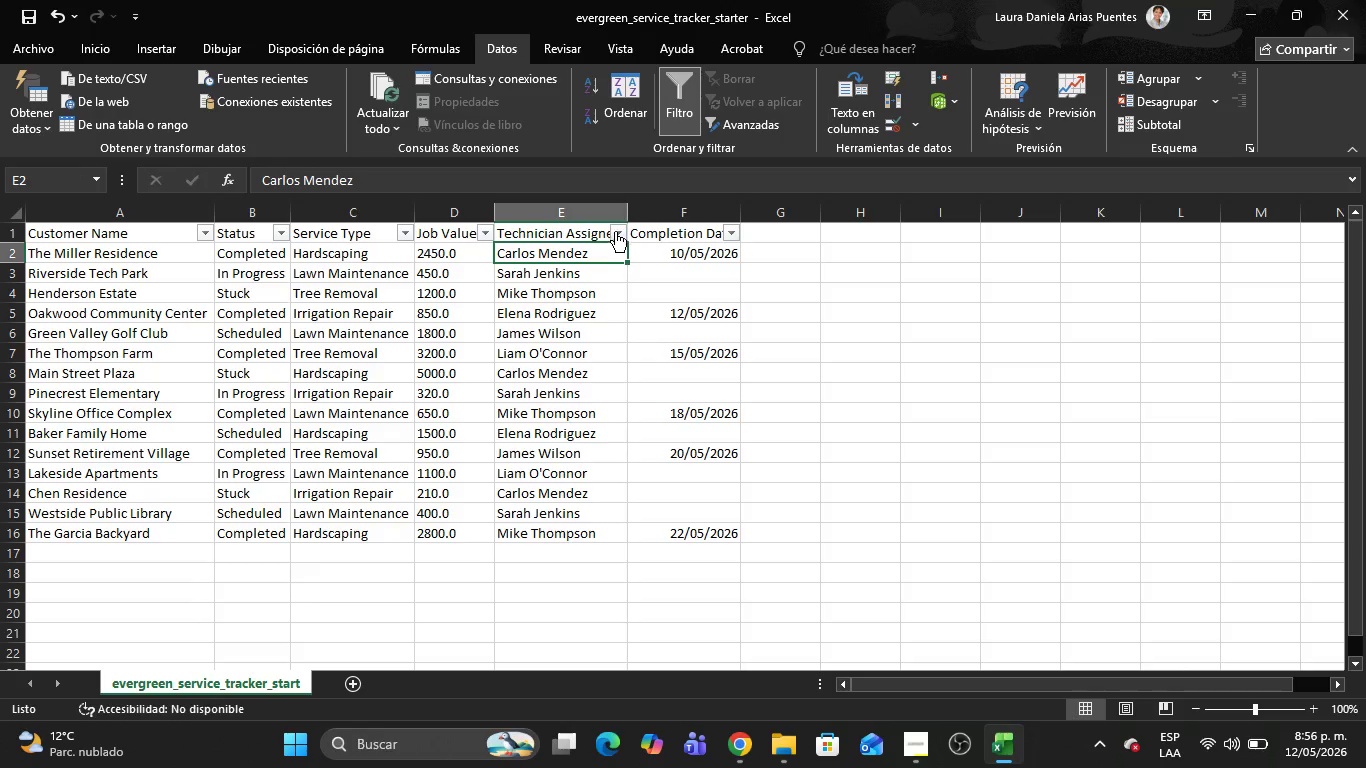 
left_click([617, 230])
 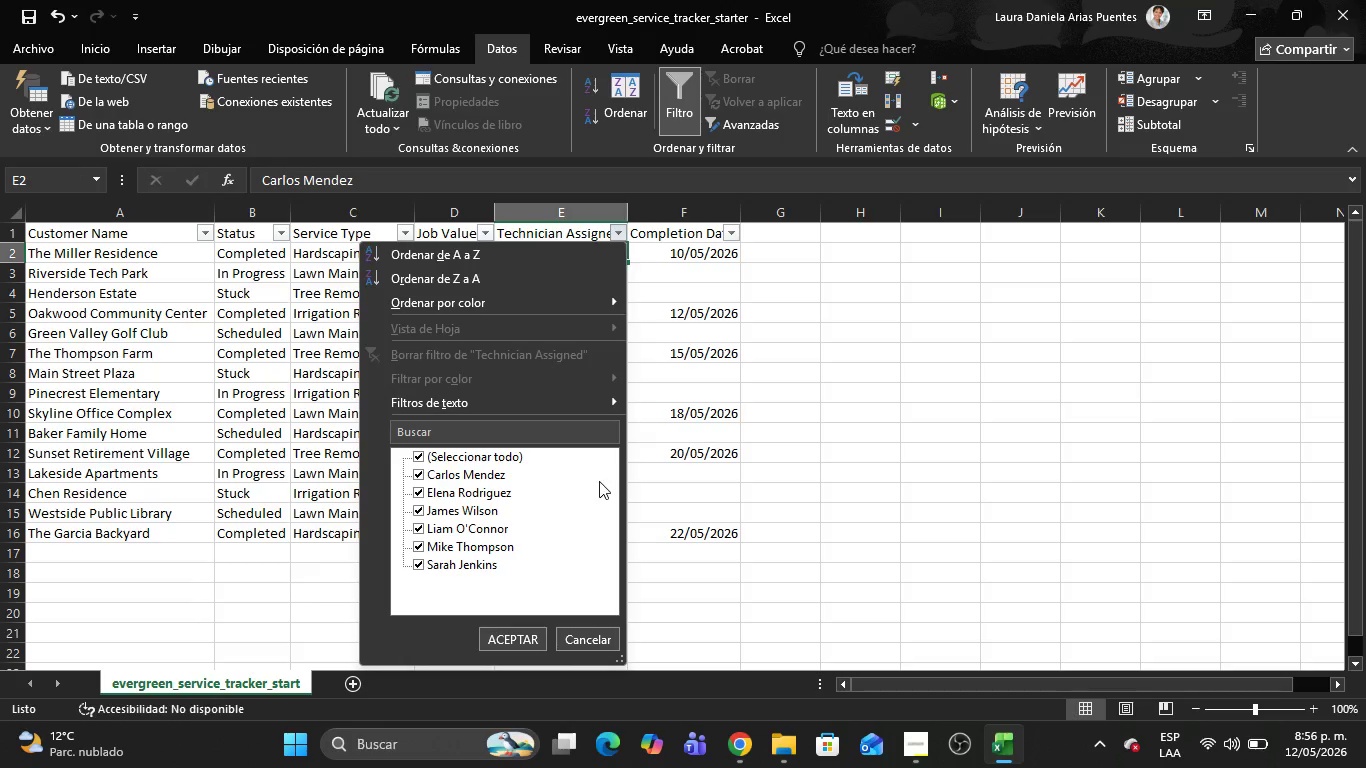 
key(Alt+AltLeft)
 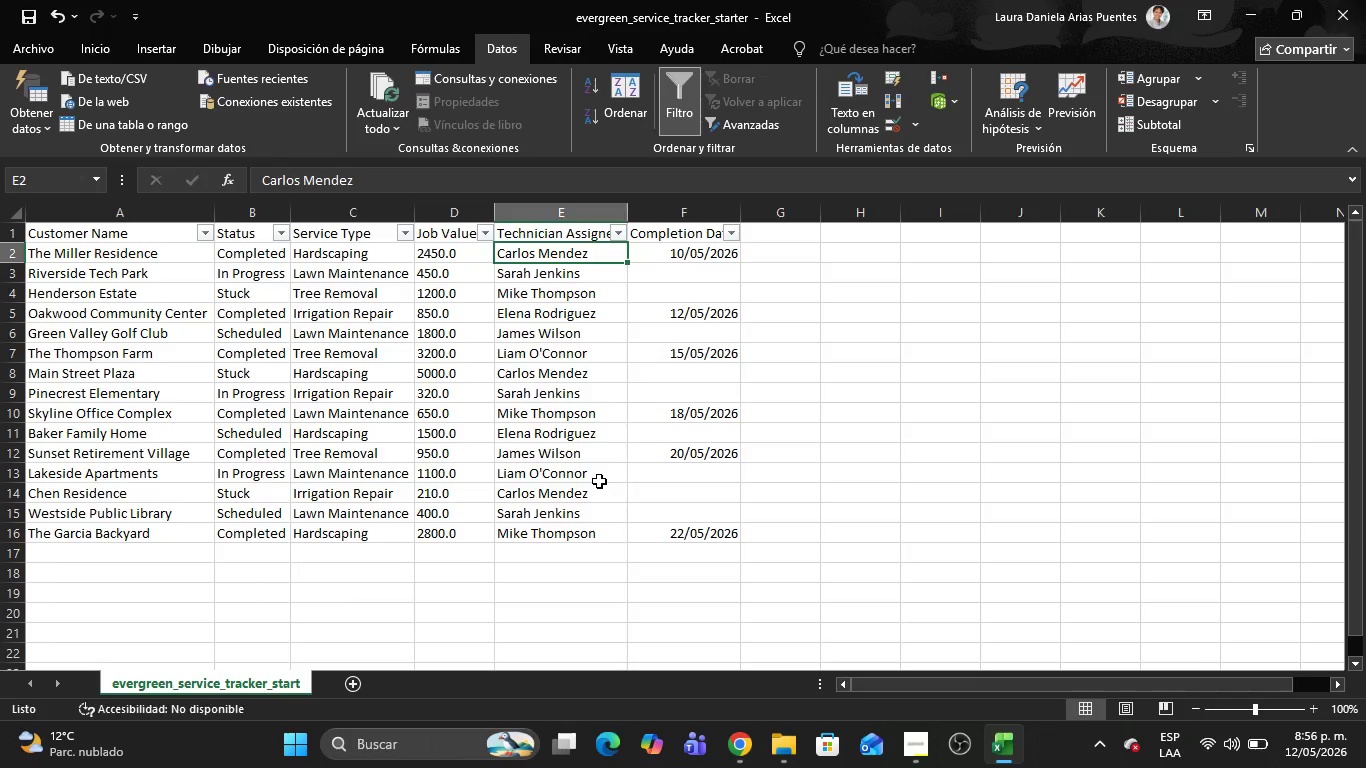 
key(Tab)
type(Caro)
key(Backspace)
type(los_Mendes)
key(Backspace)
type(z)
 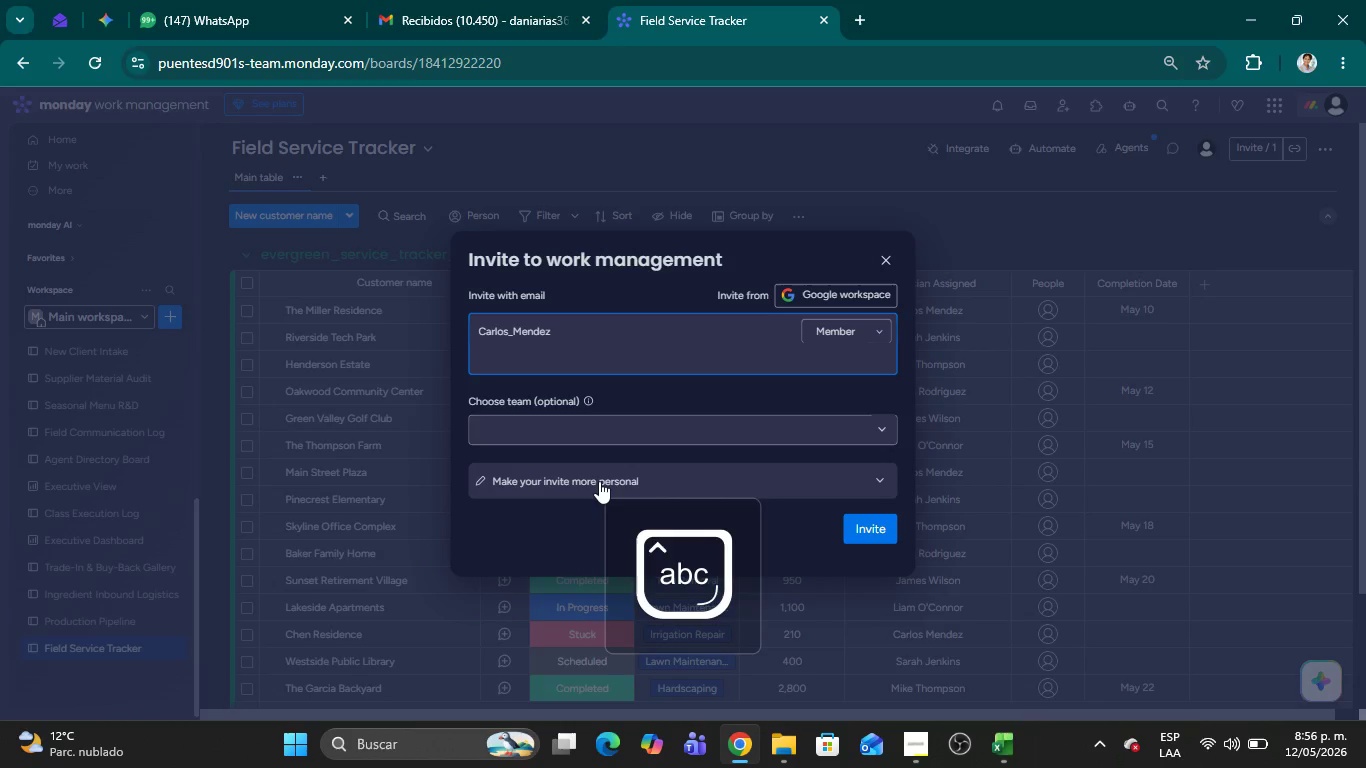 
key(Alt+Control+Q)
 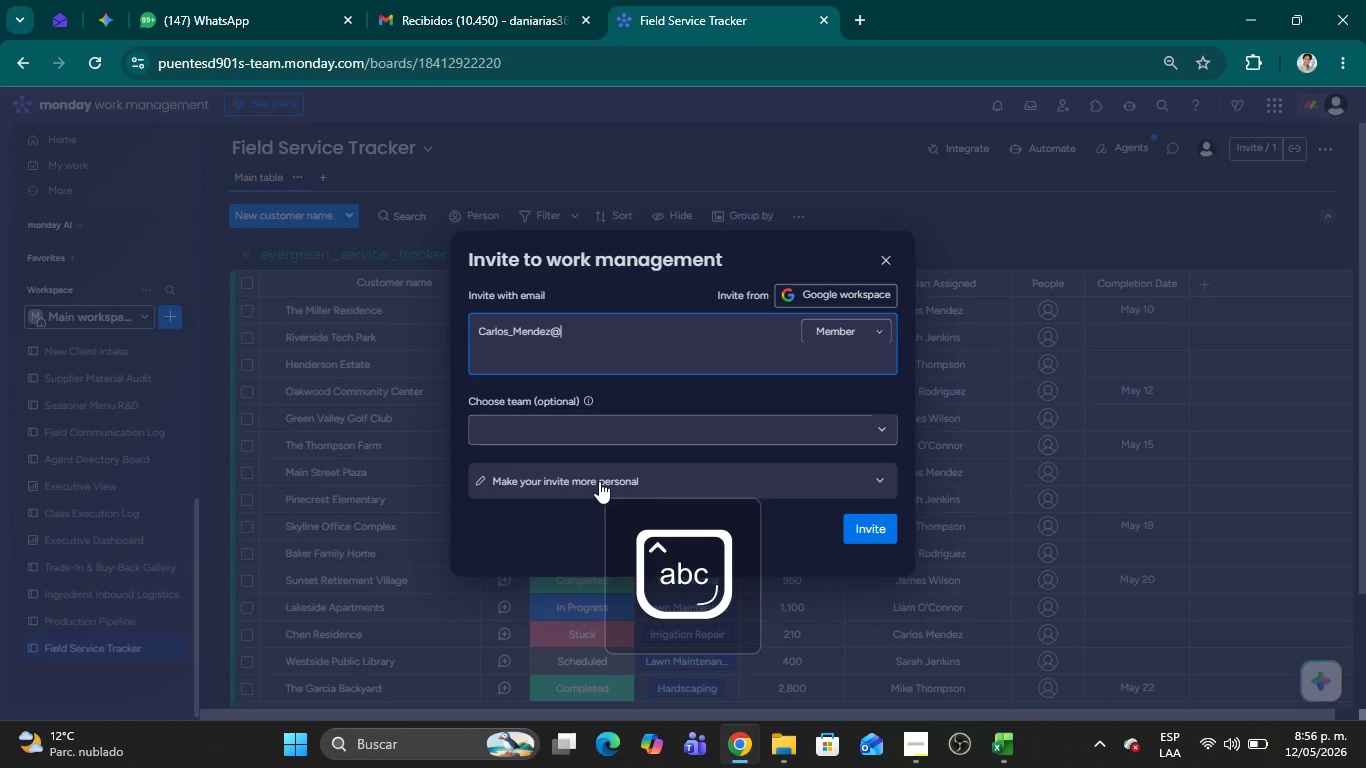 
type(test.com )
 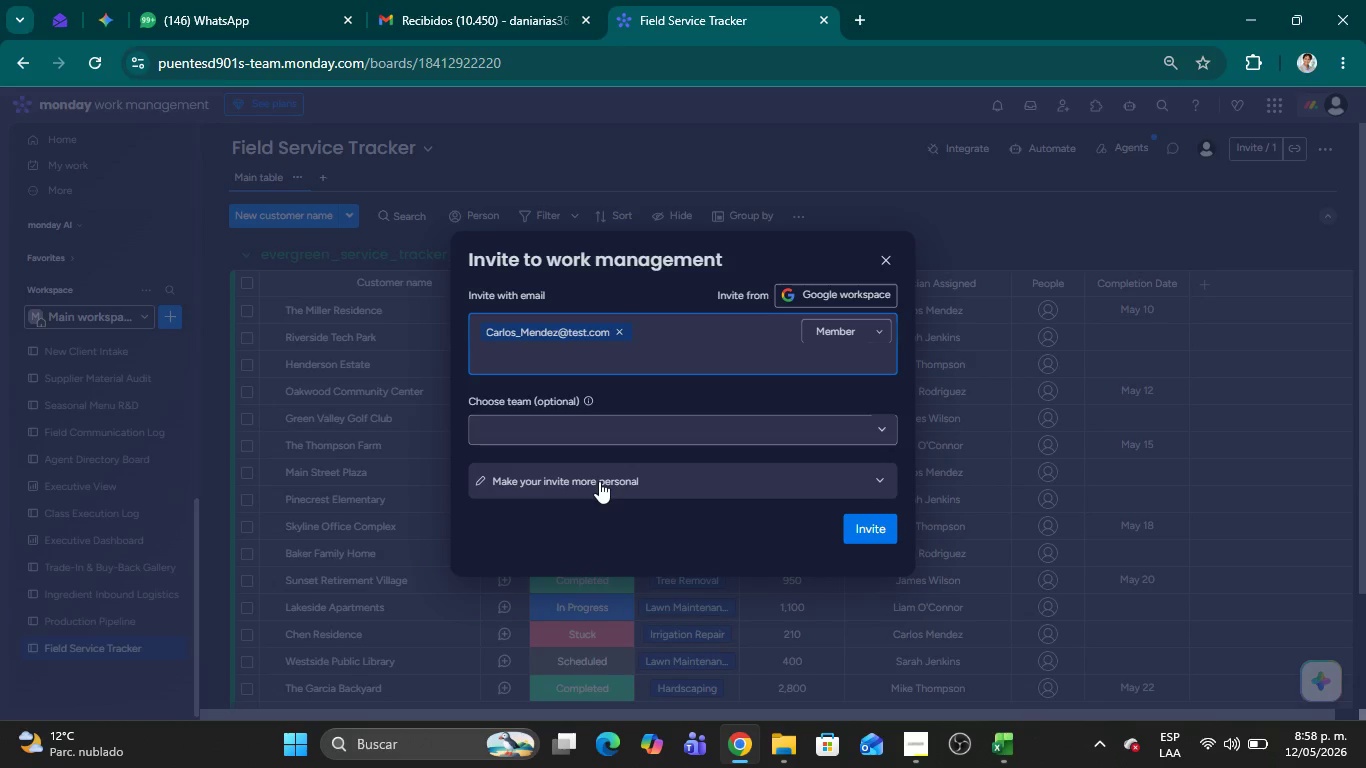 
wait(94.25)
 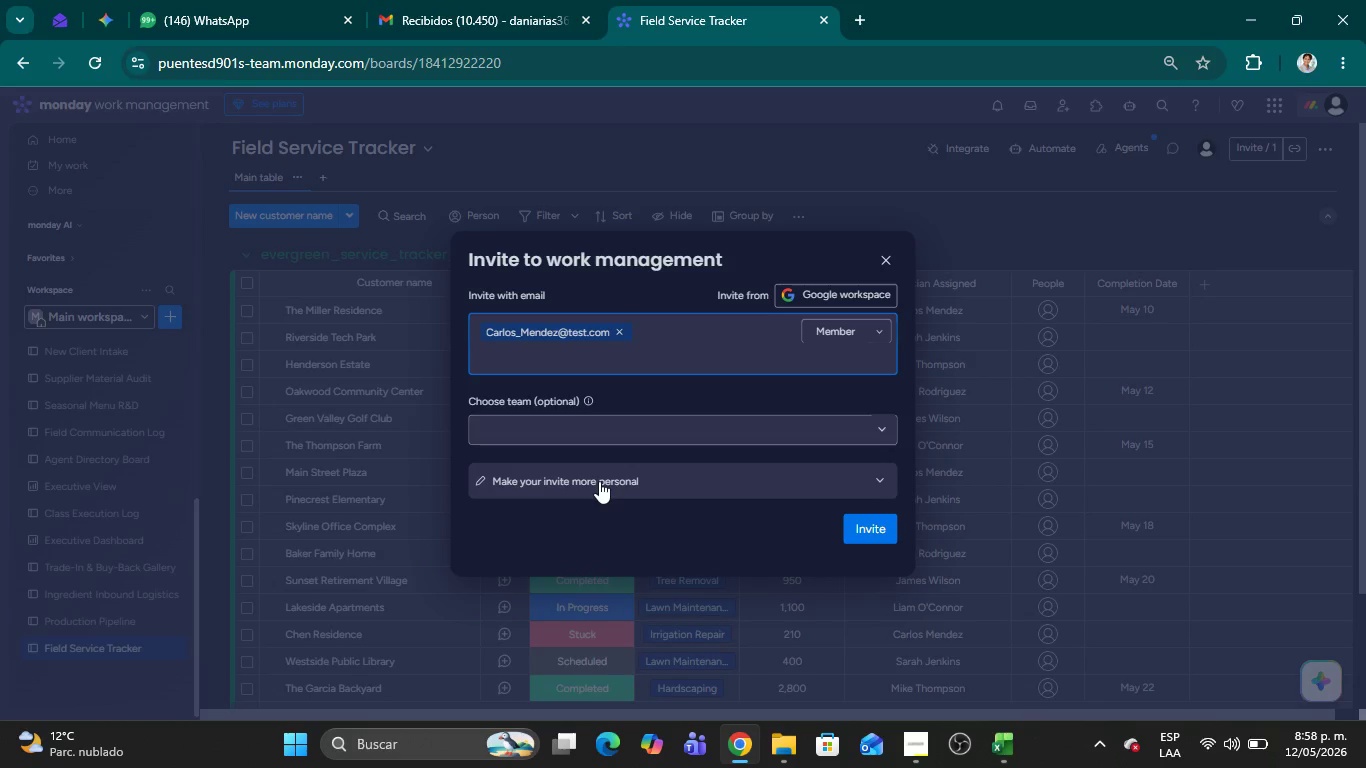 
left_click([1006, 734])
 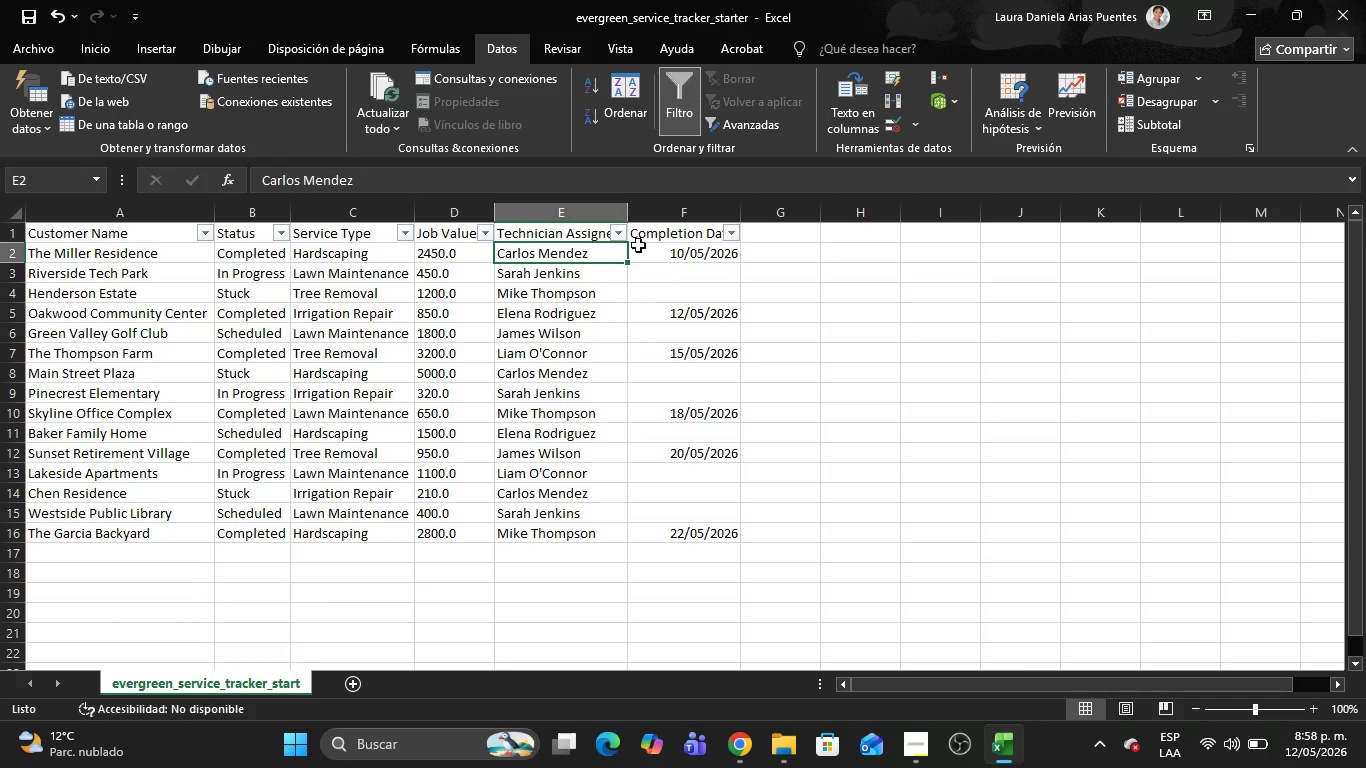 
left_click([629, 238])
 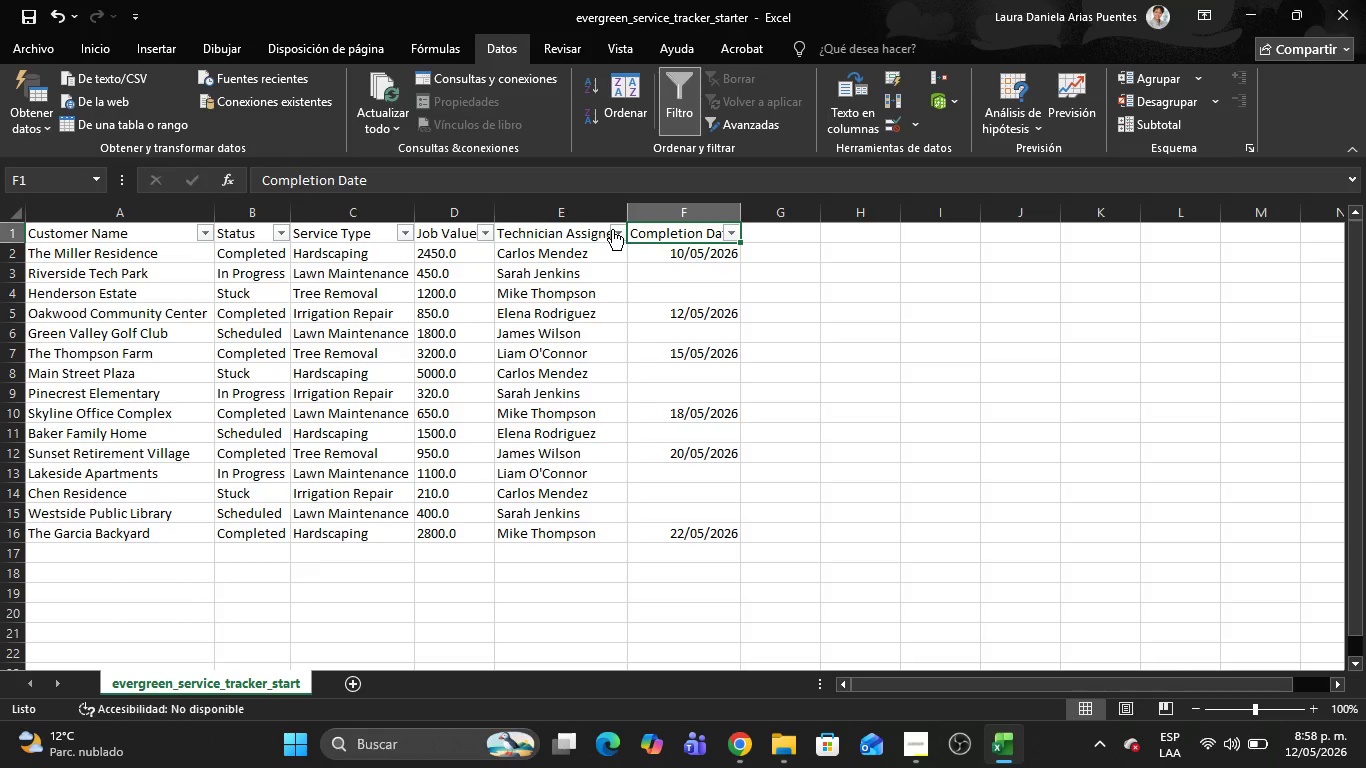 
left_click([612, 229])
 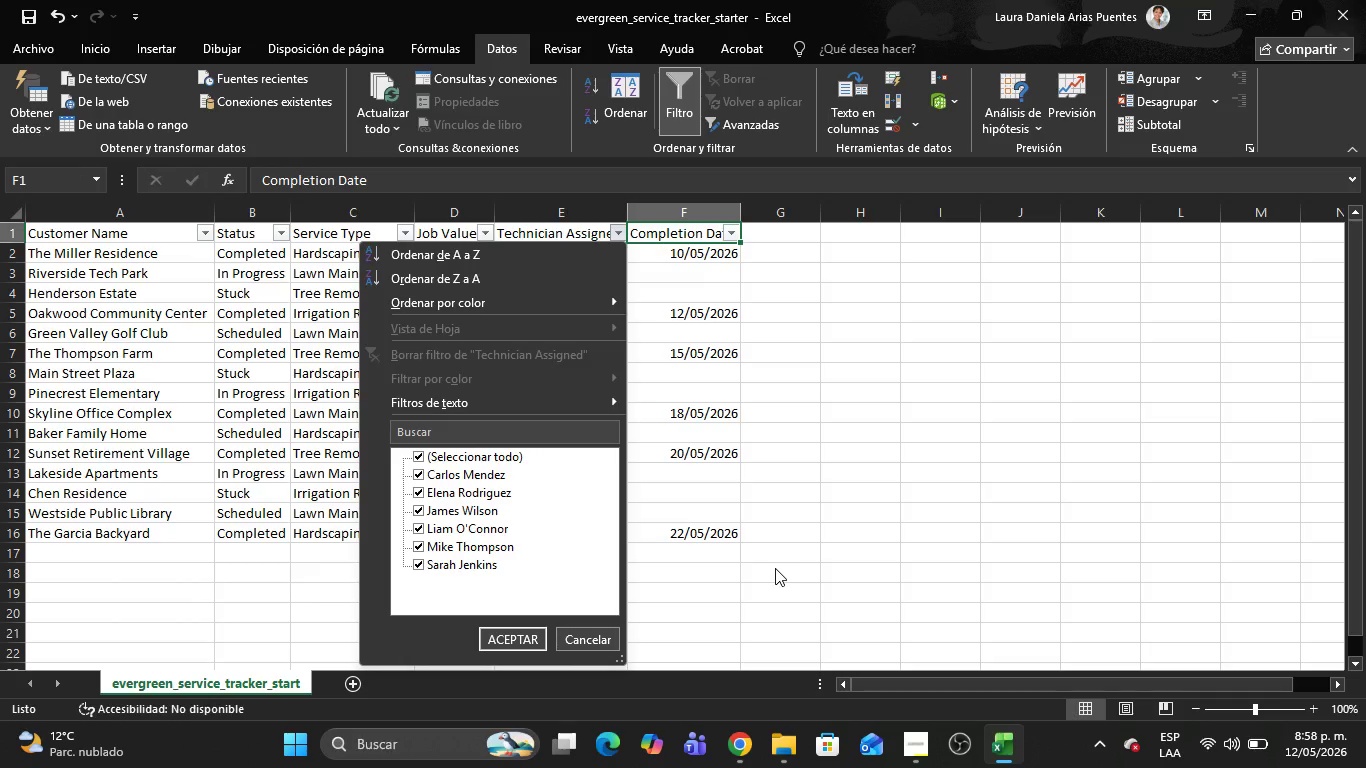 
wait(7.53)
 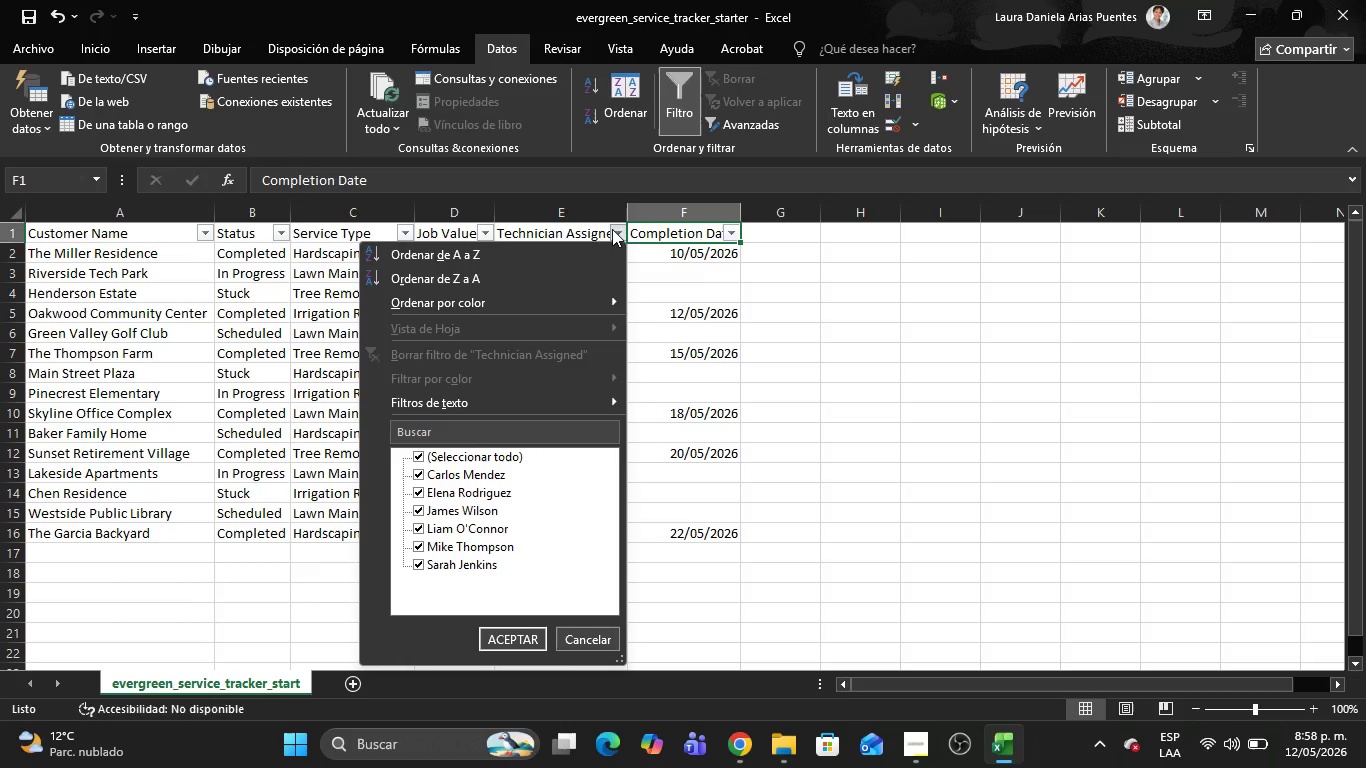 
left_click([775, 568])
 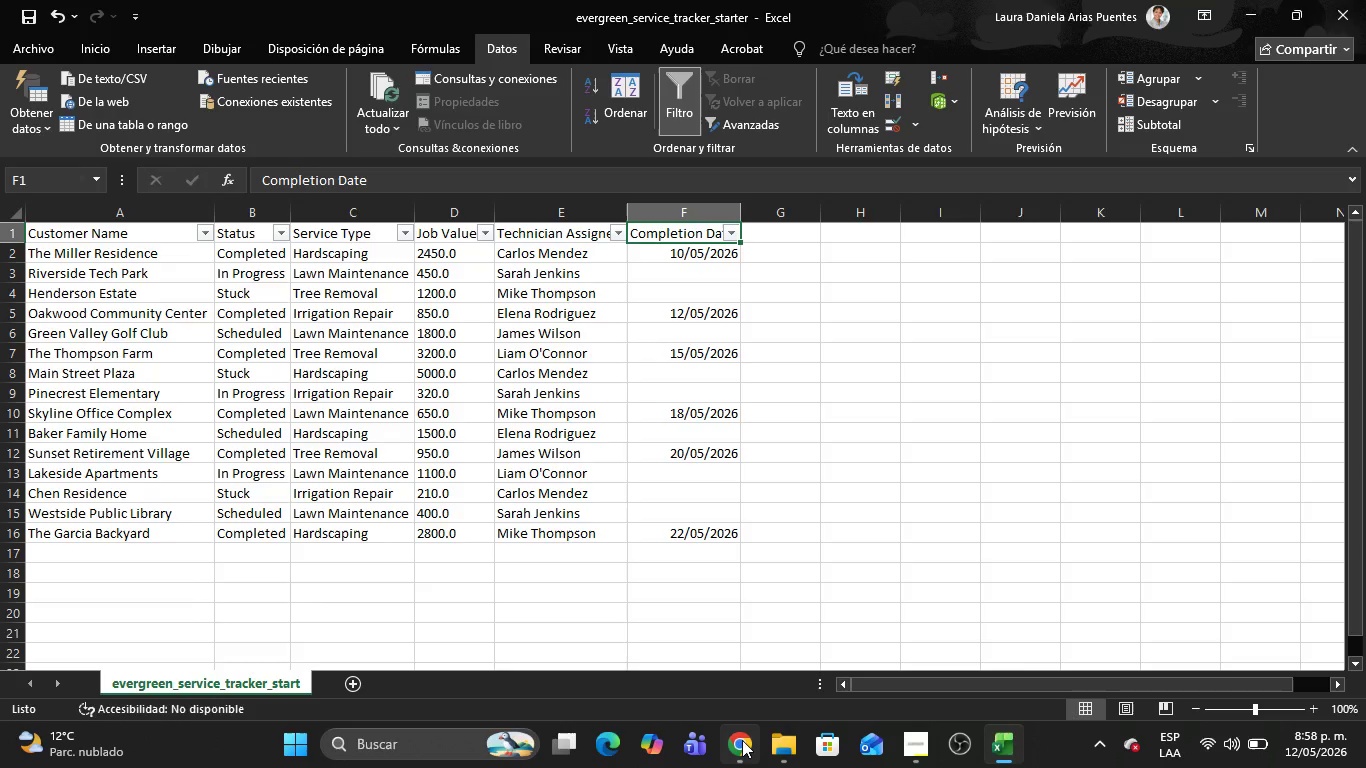 
left_click([740, 740])
 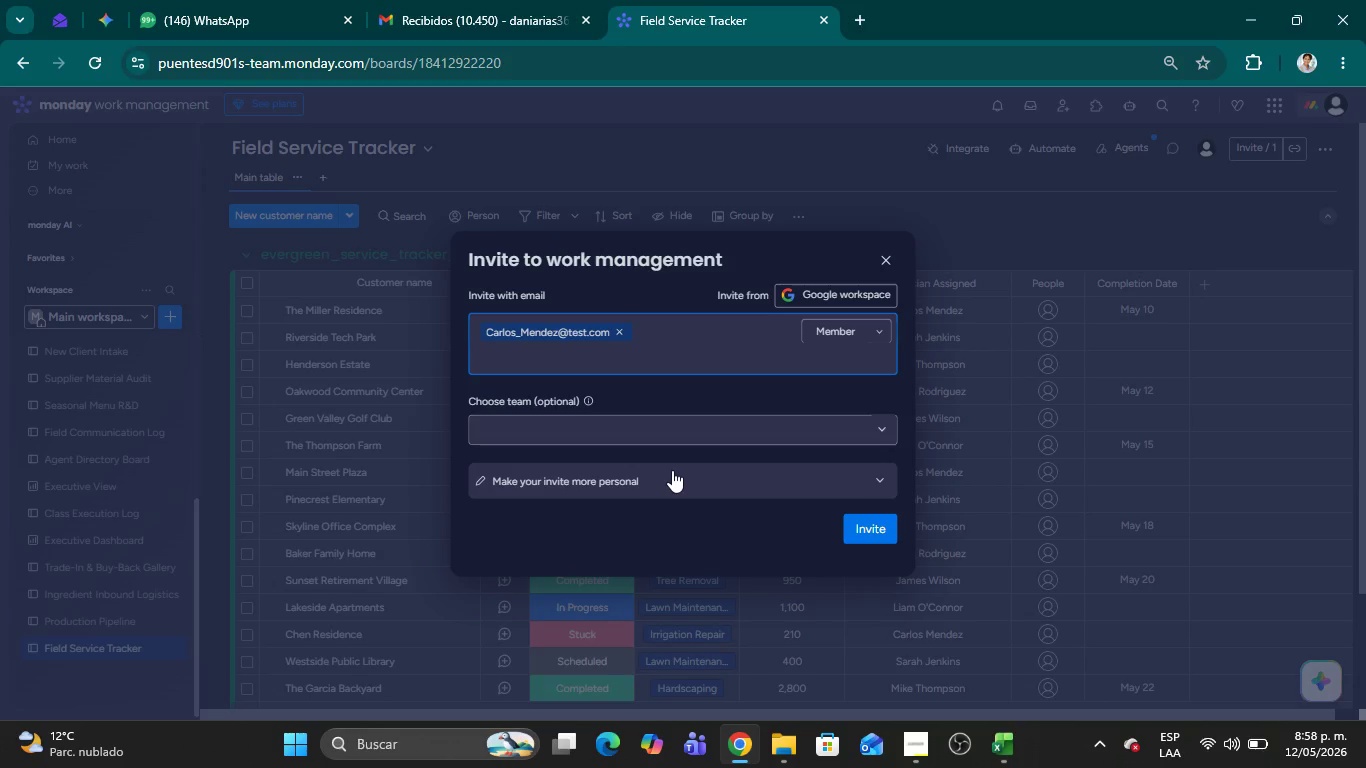 
type(Elena_Rodriguez)
 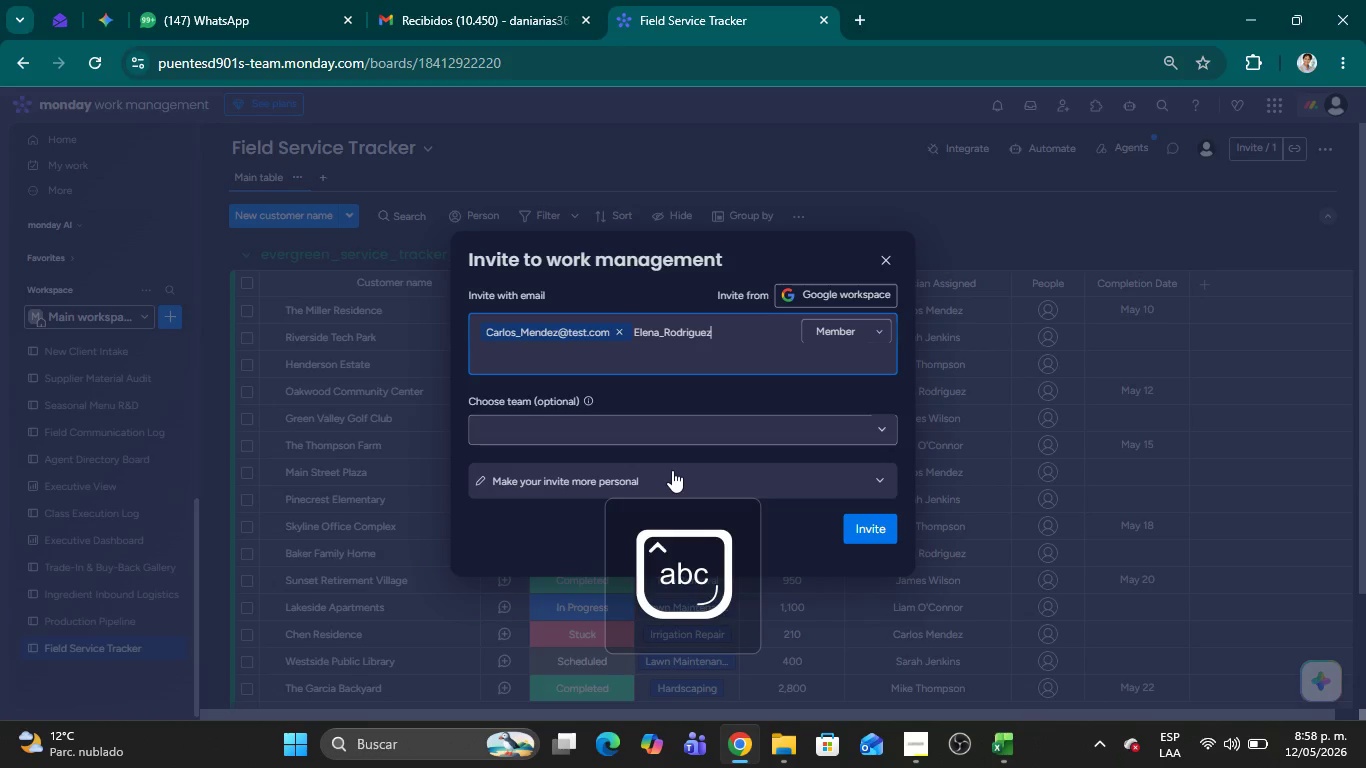 
key(Alt+Control+Q)
 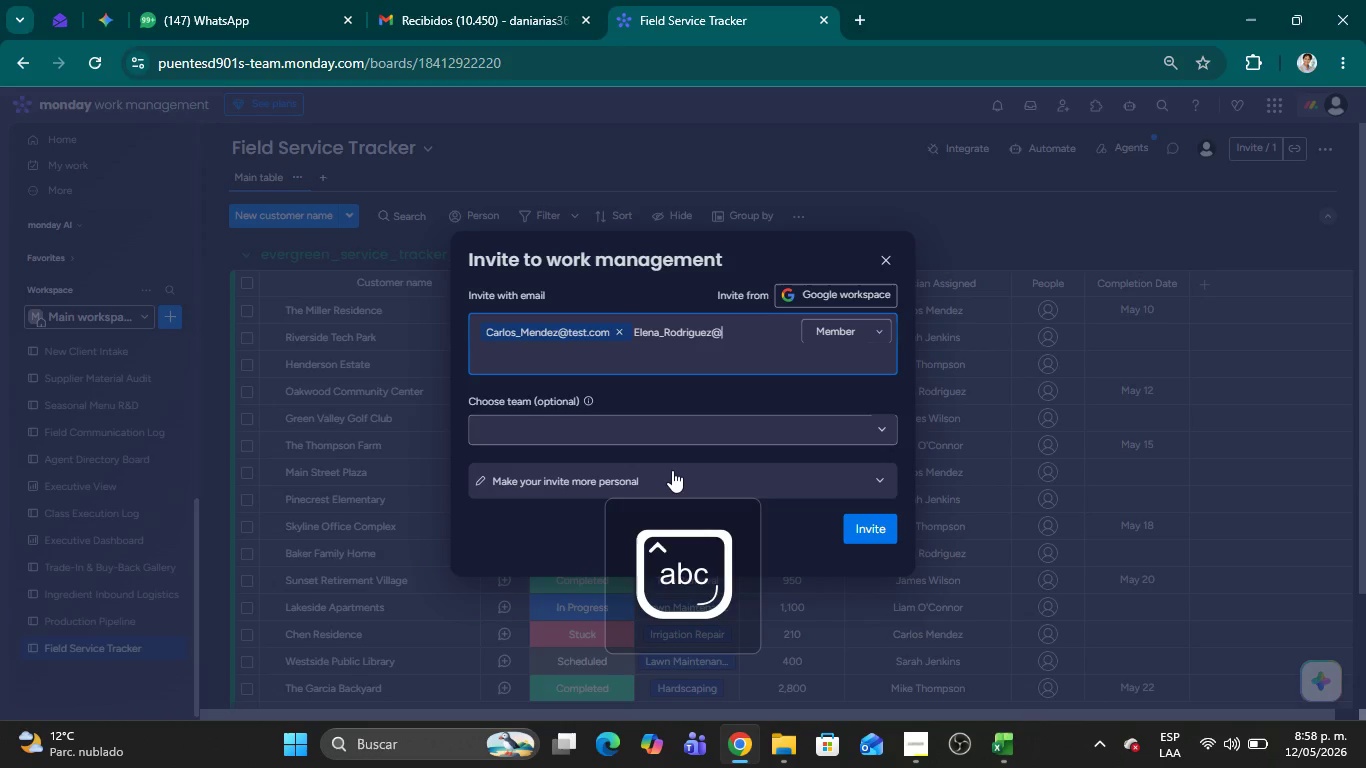 
type(test.com )
 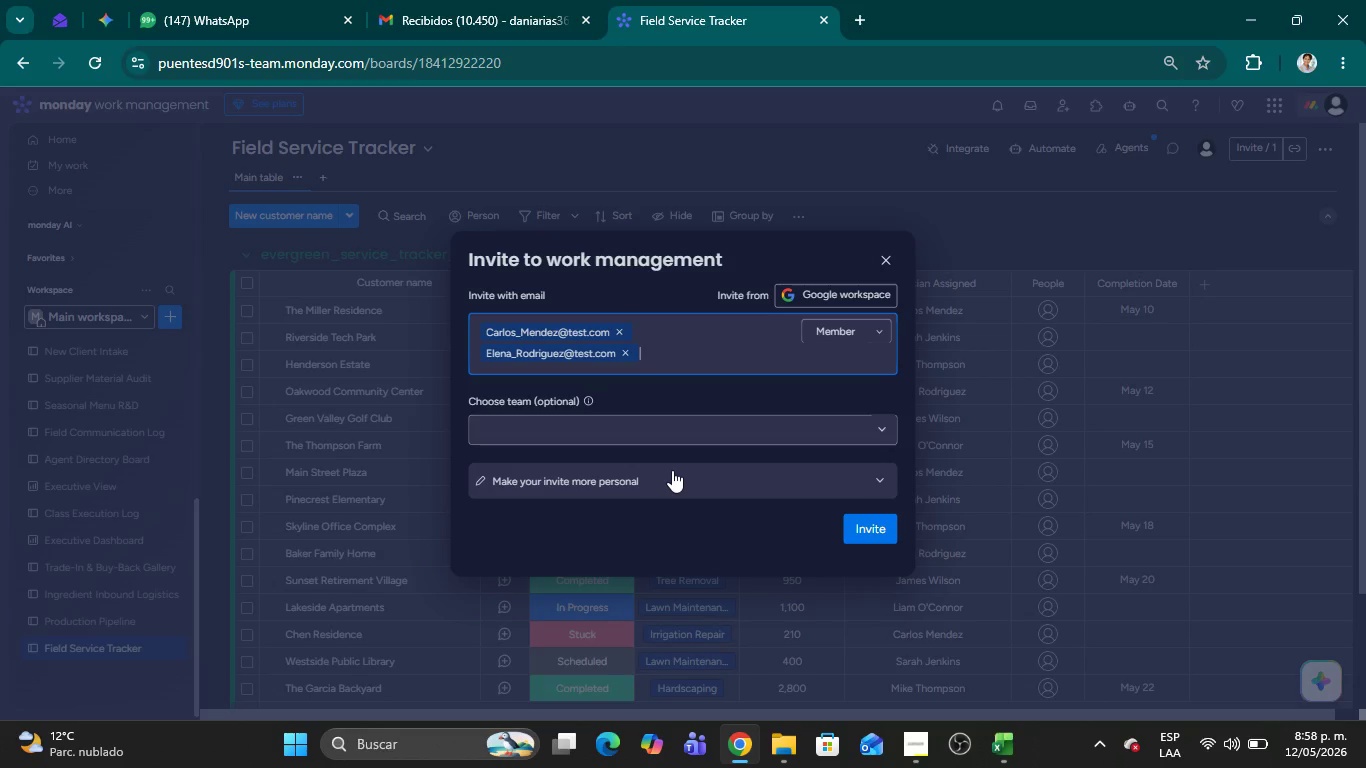 
key(Alt+AltLeft)
 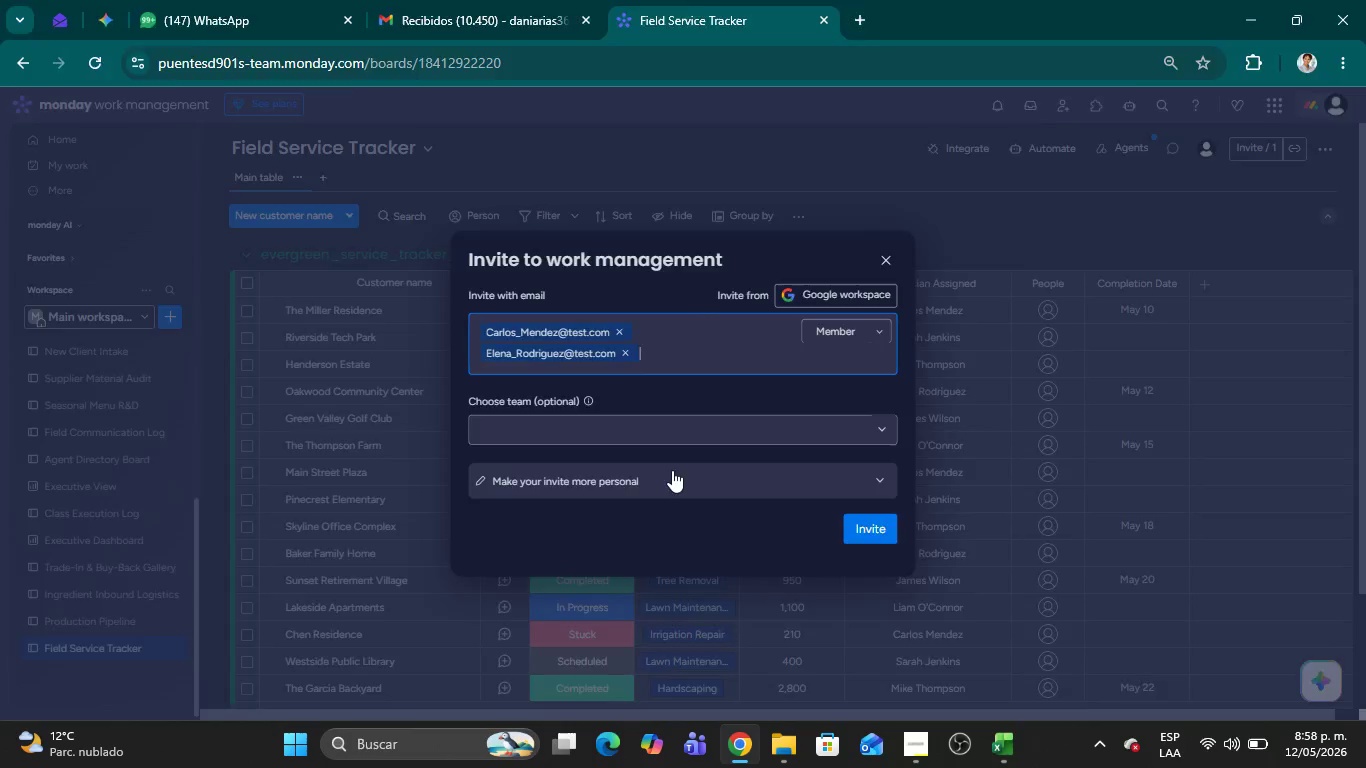 
key(Alt+Tab)
 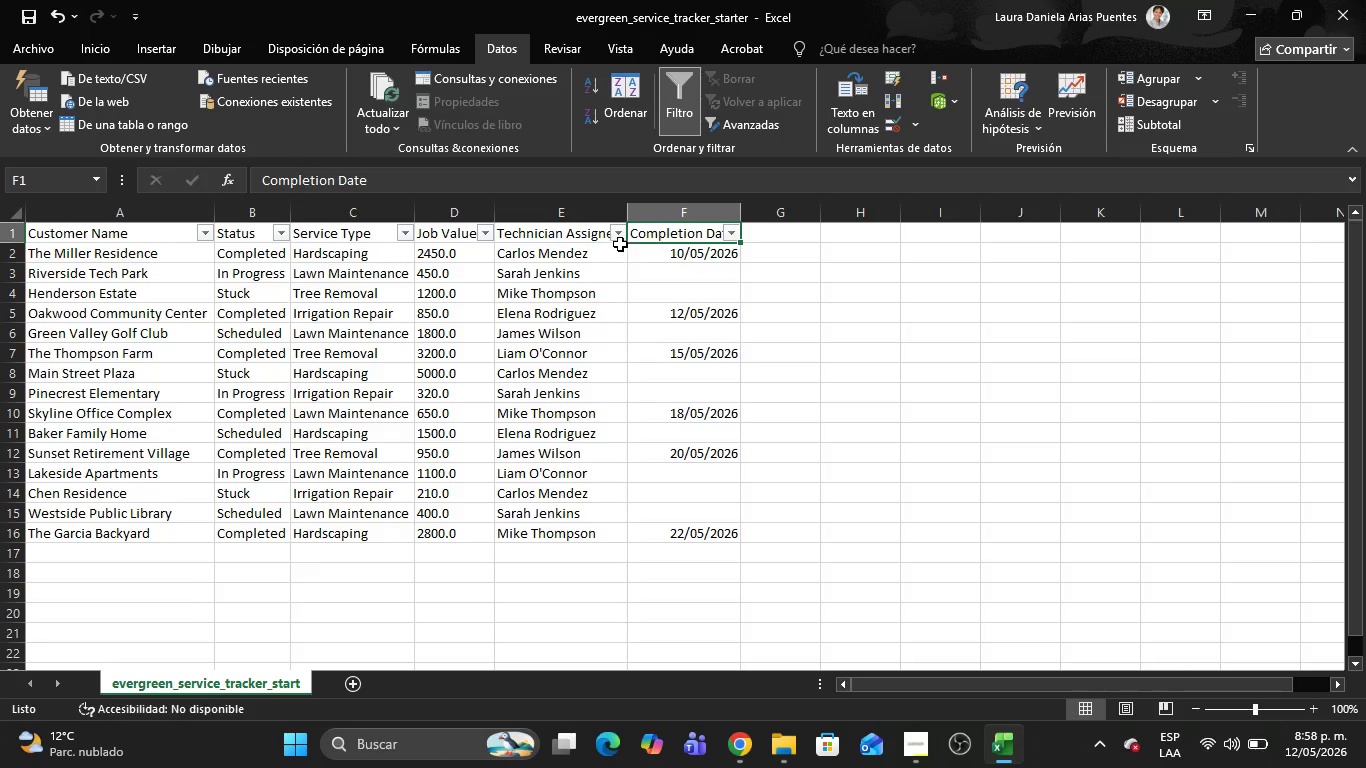 
left_click([618, 236])
 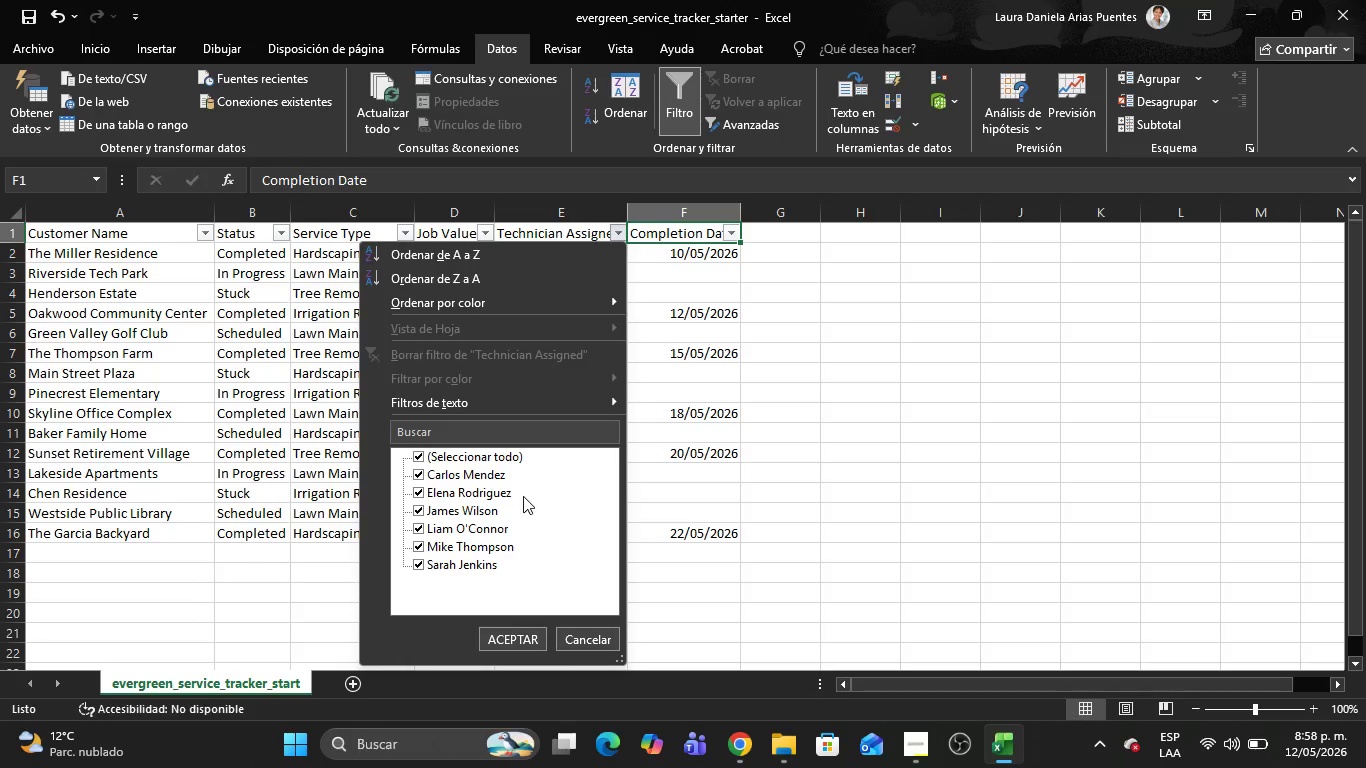 
hold_key(key=AltLeft, duration=0.44)
 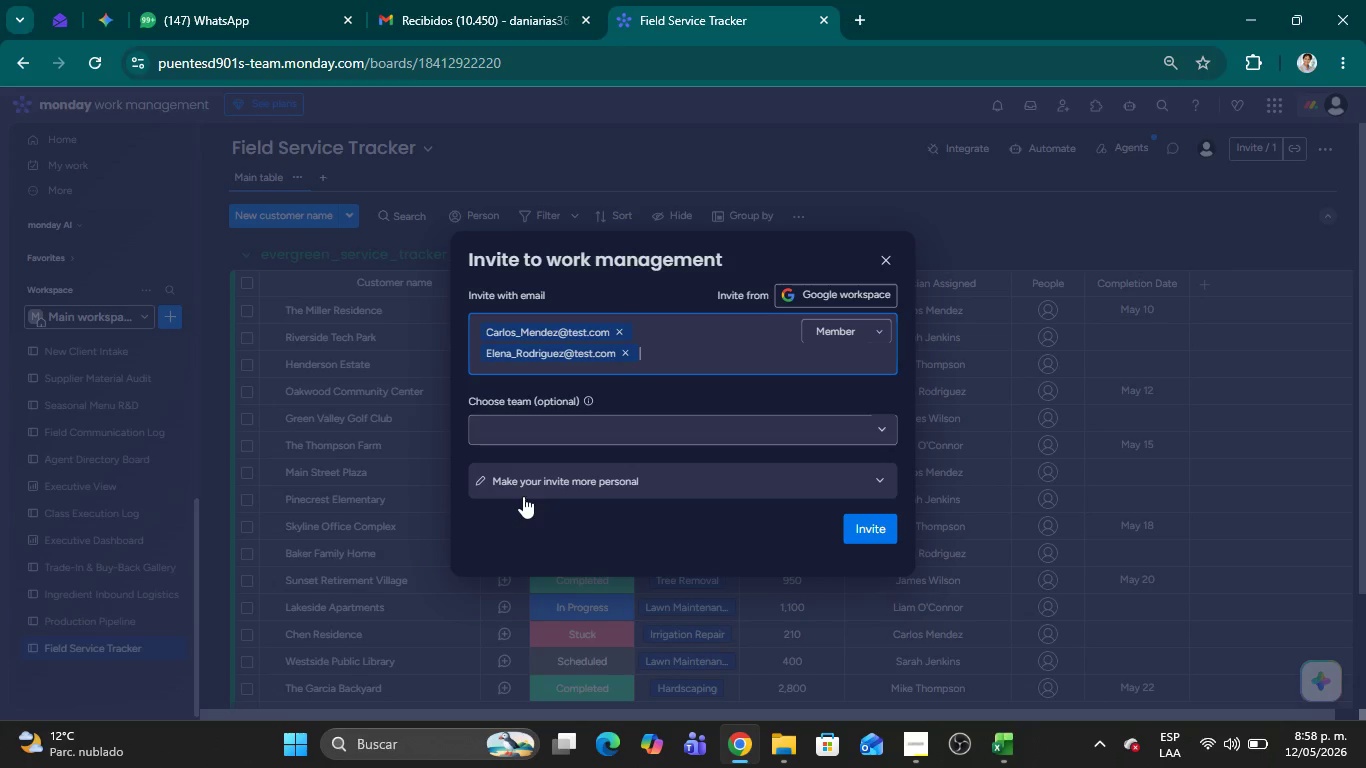 
key(Tab)
type(James_Wilson)
 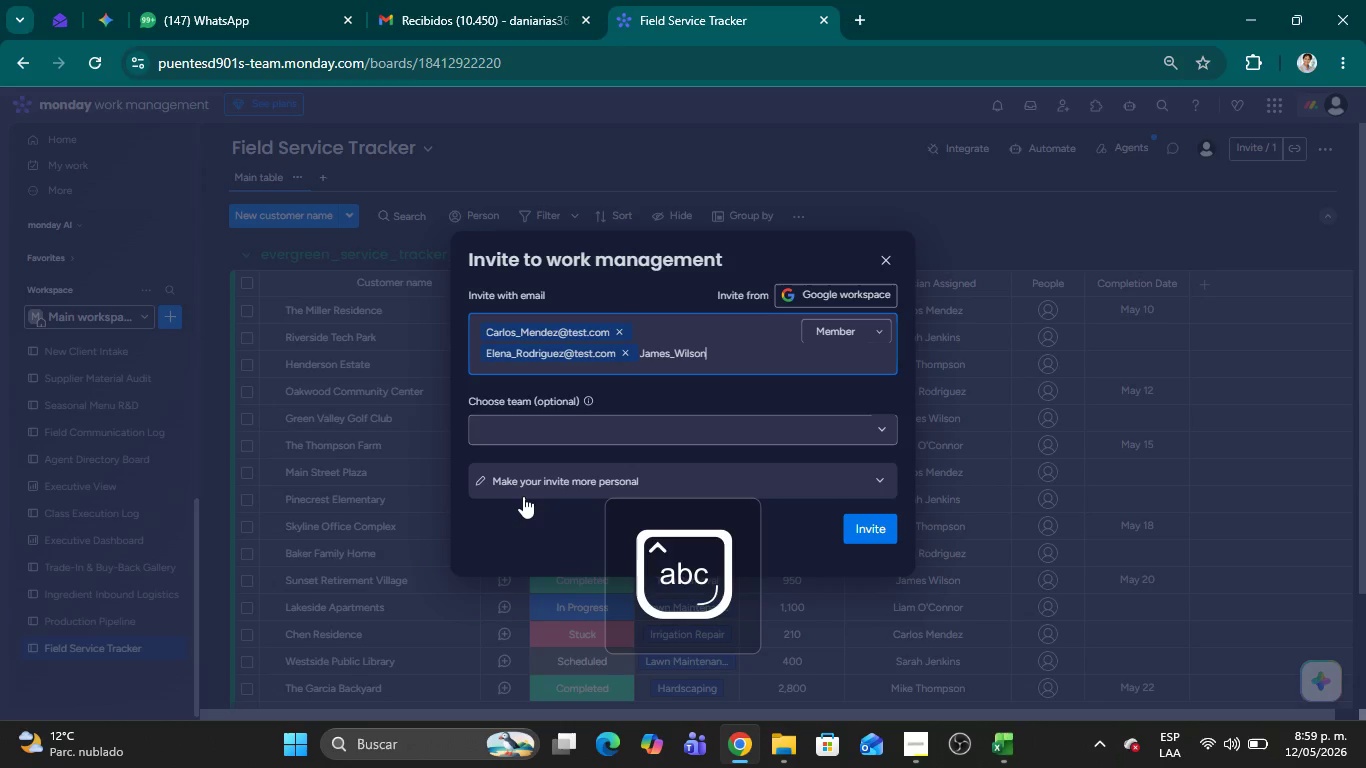 
key(Control+ControlLeft)
 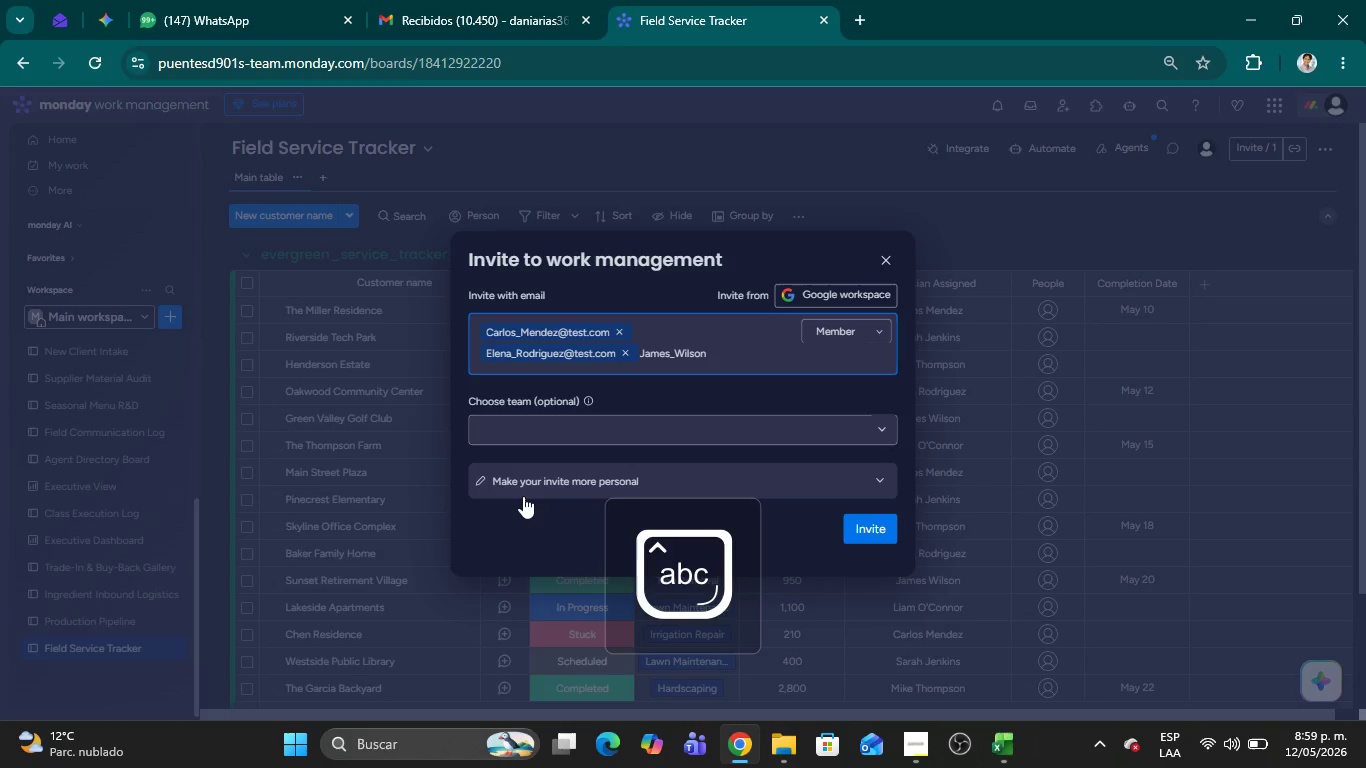 
key(Alt+Control+AltRight)
 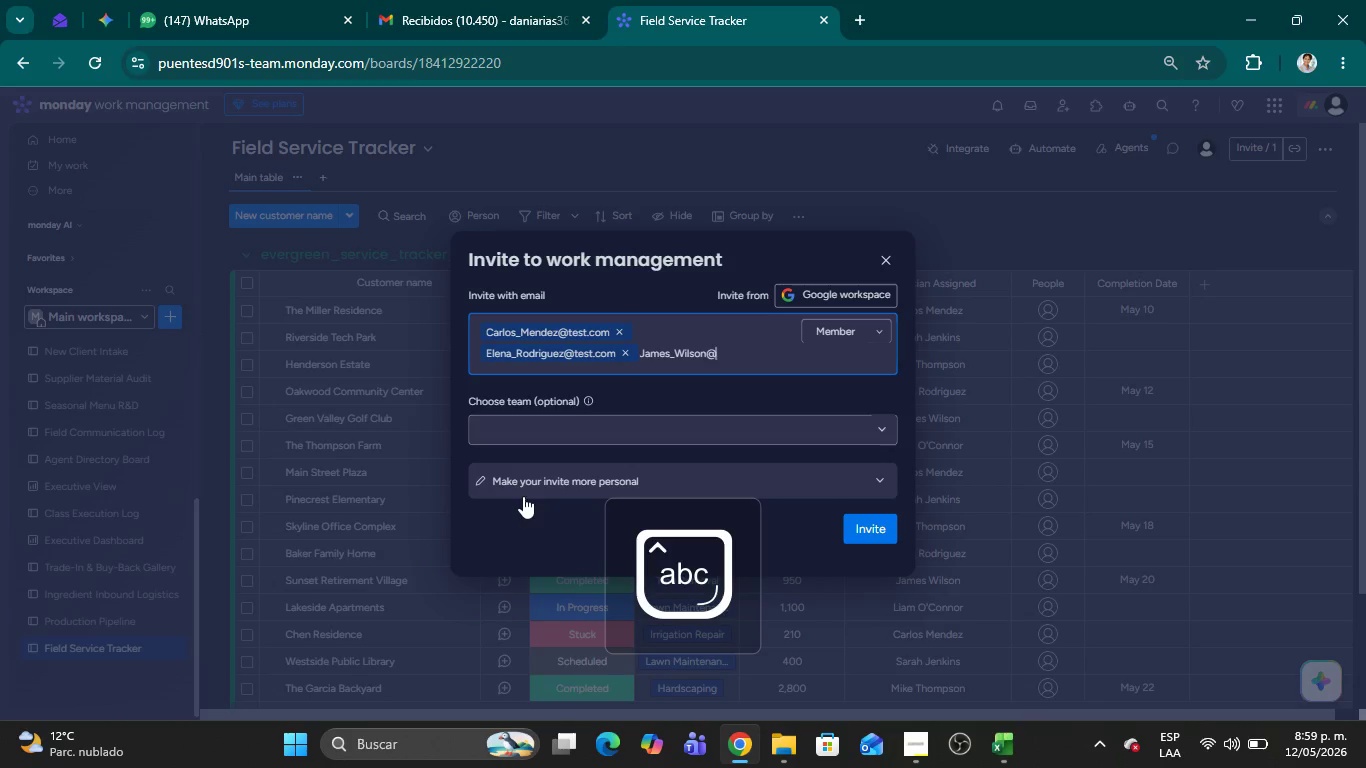 
key(Alt+Control+Q)
 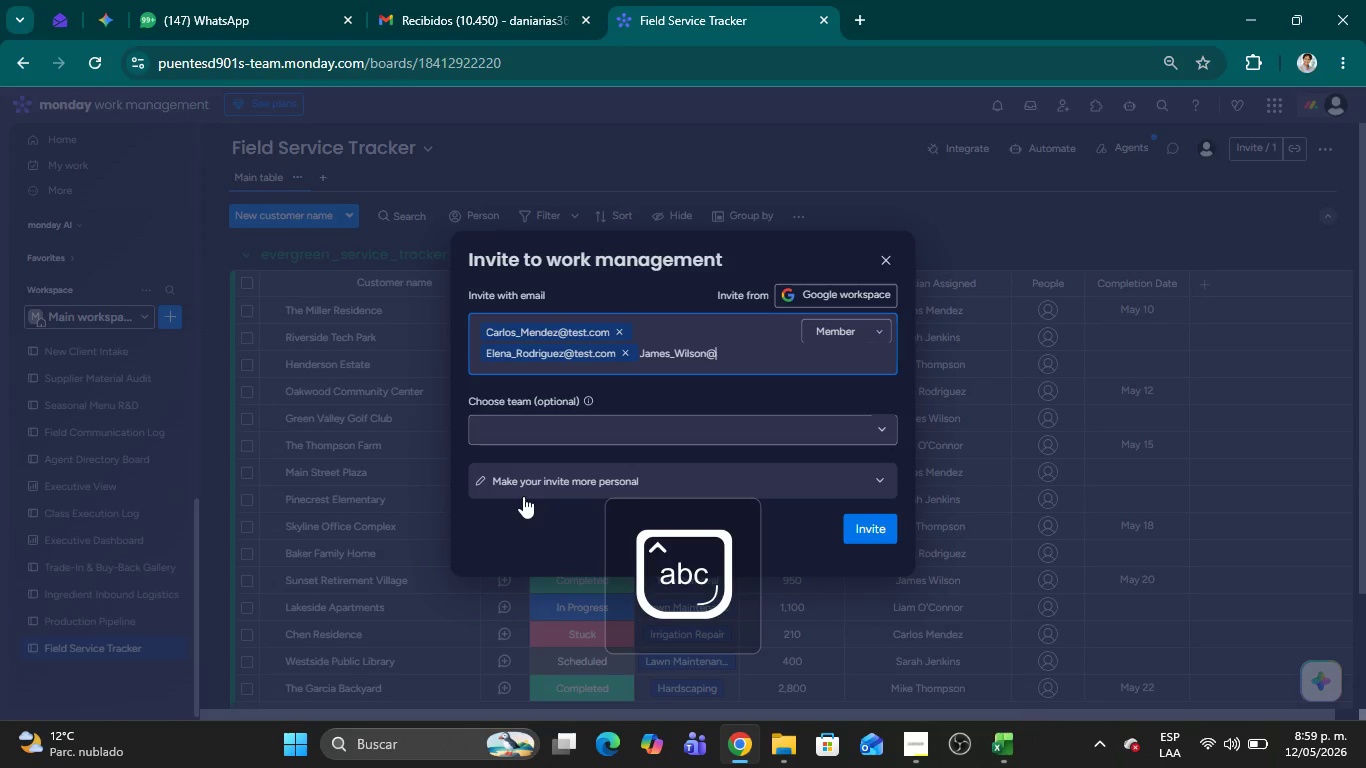 
type(test.com )
 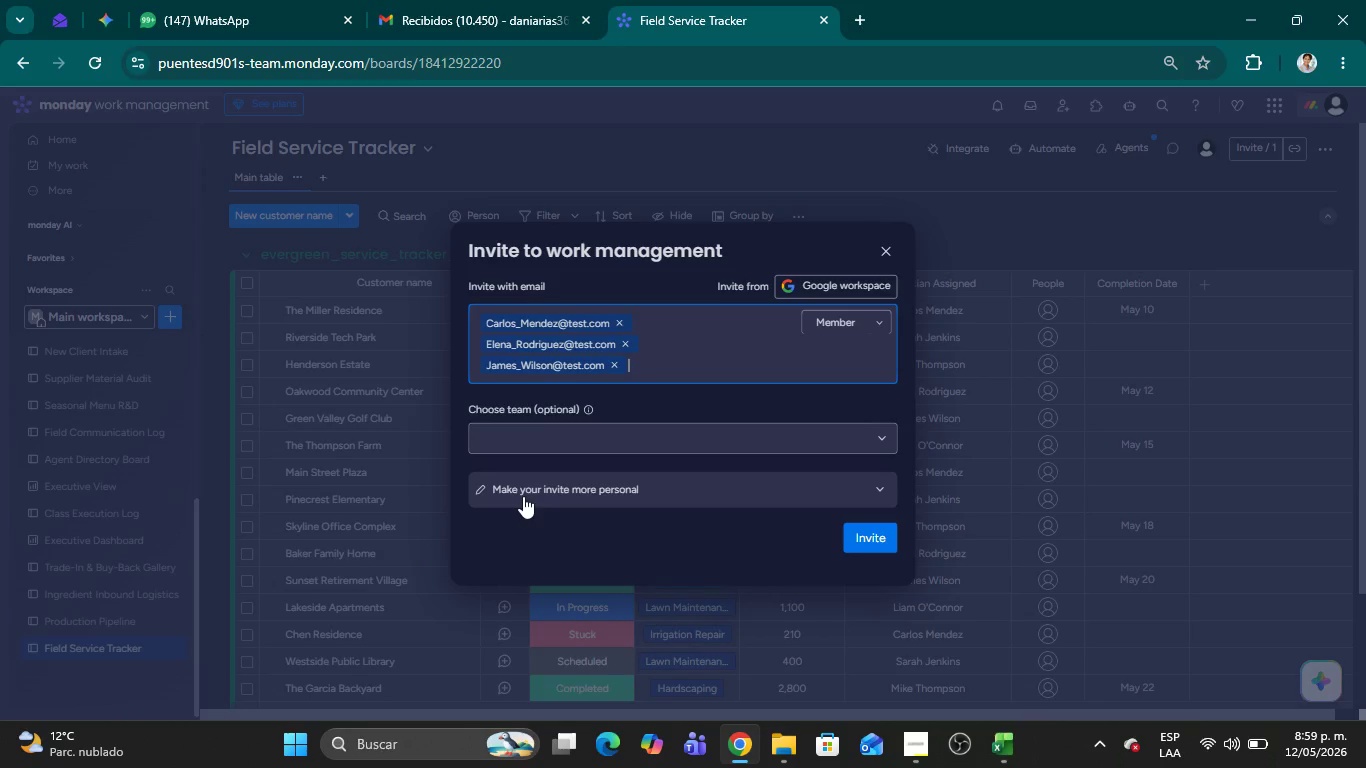 
key(Alt+AltLeft)
 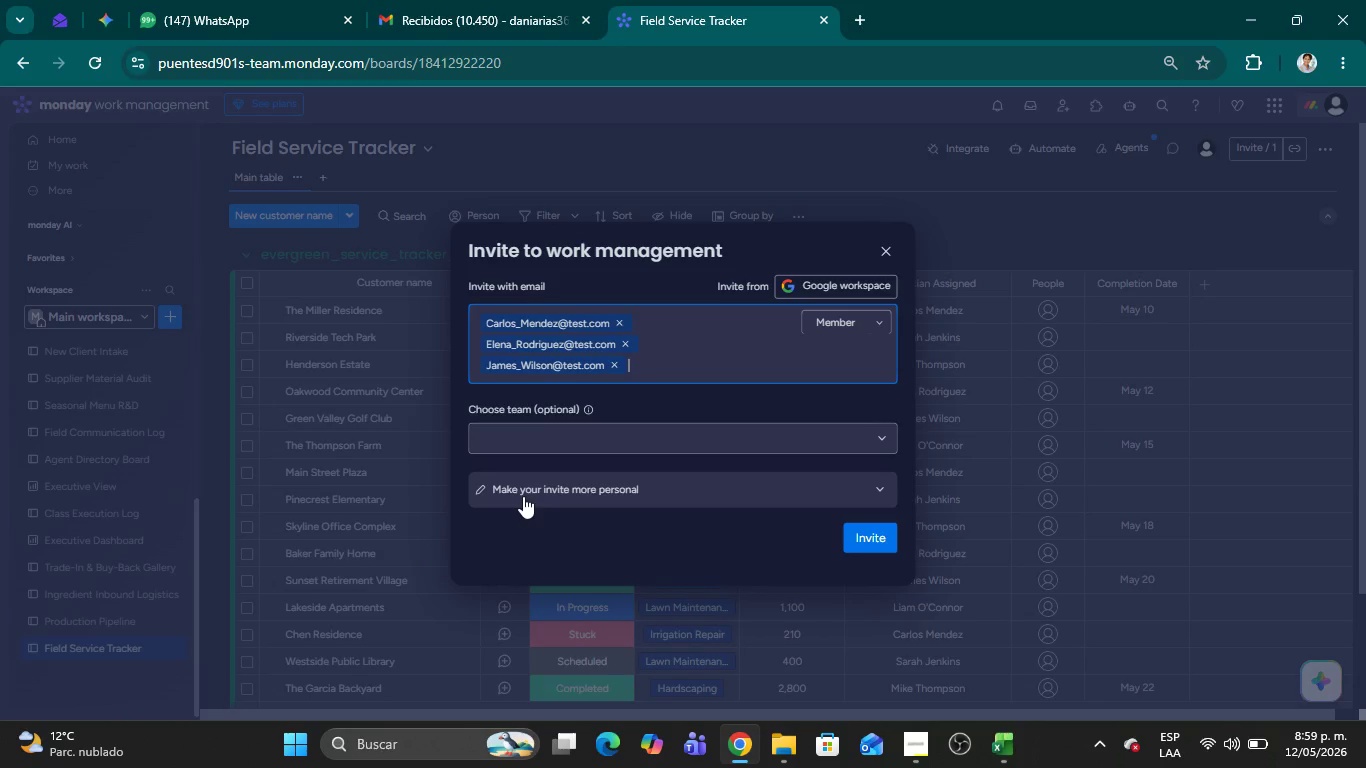 
key(Alt+Tab)
 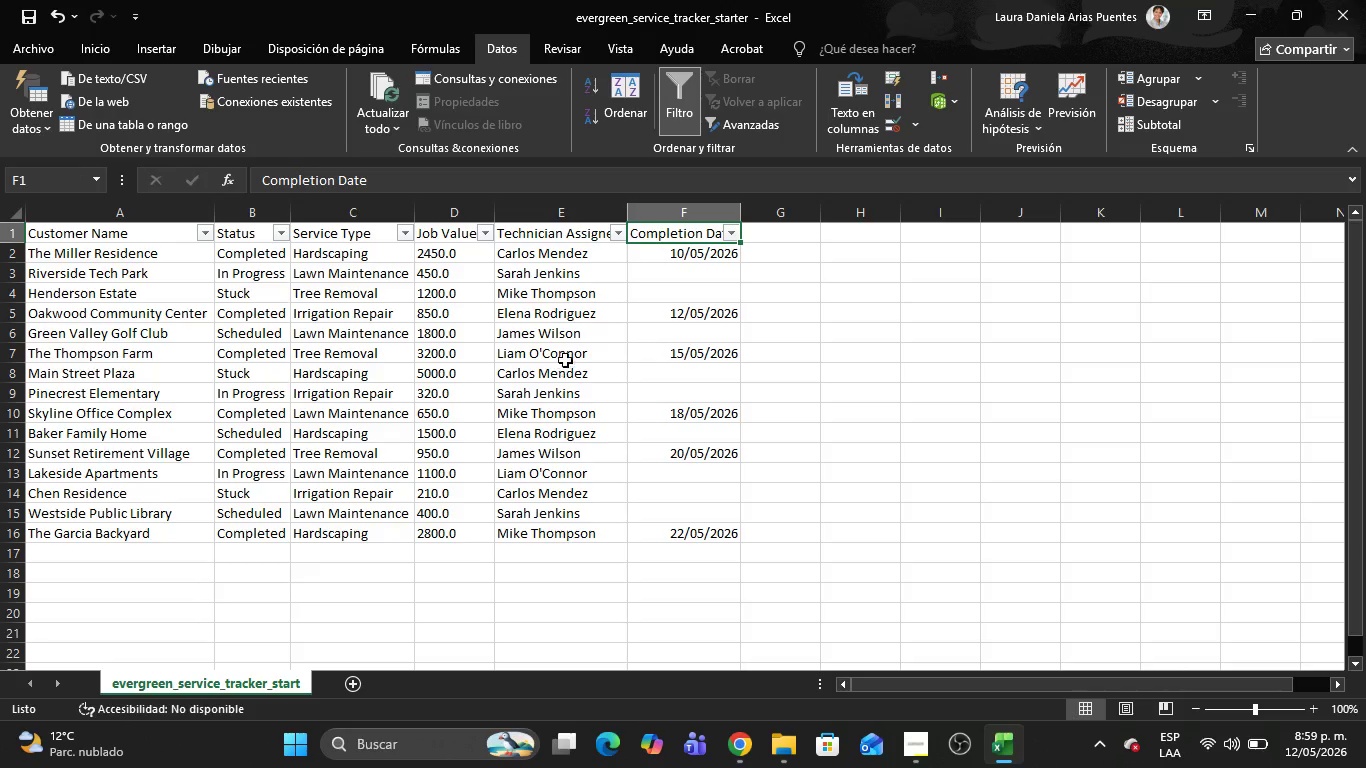 
left_click([576, 326])
 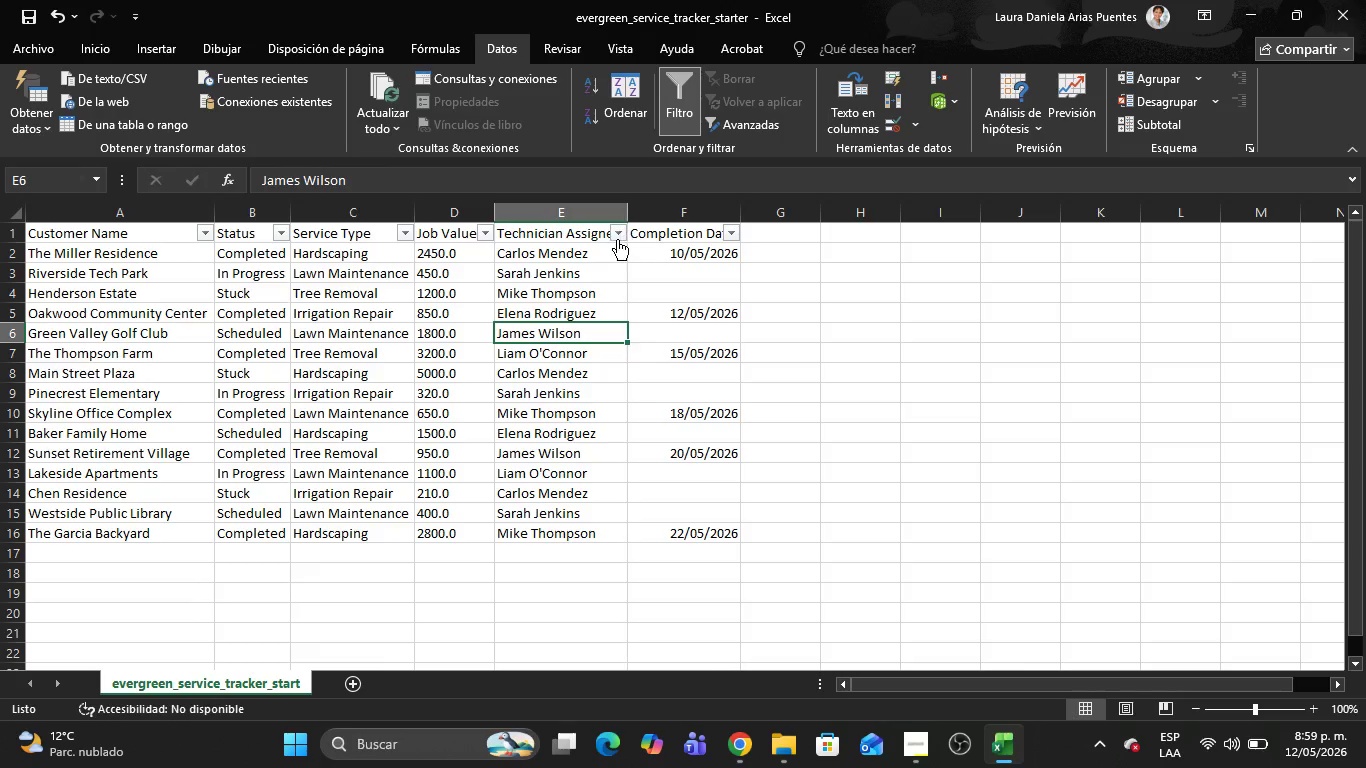 
left_click([617, 239])
 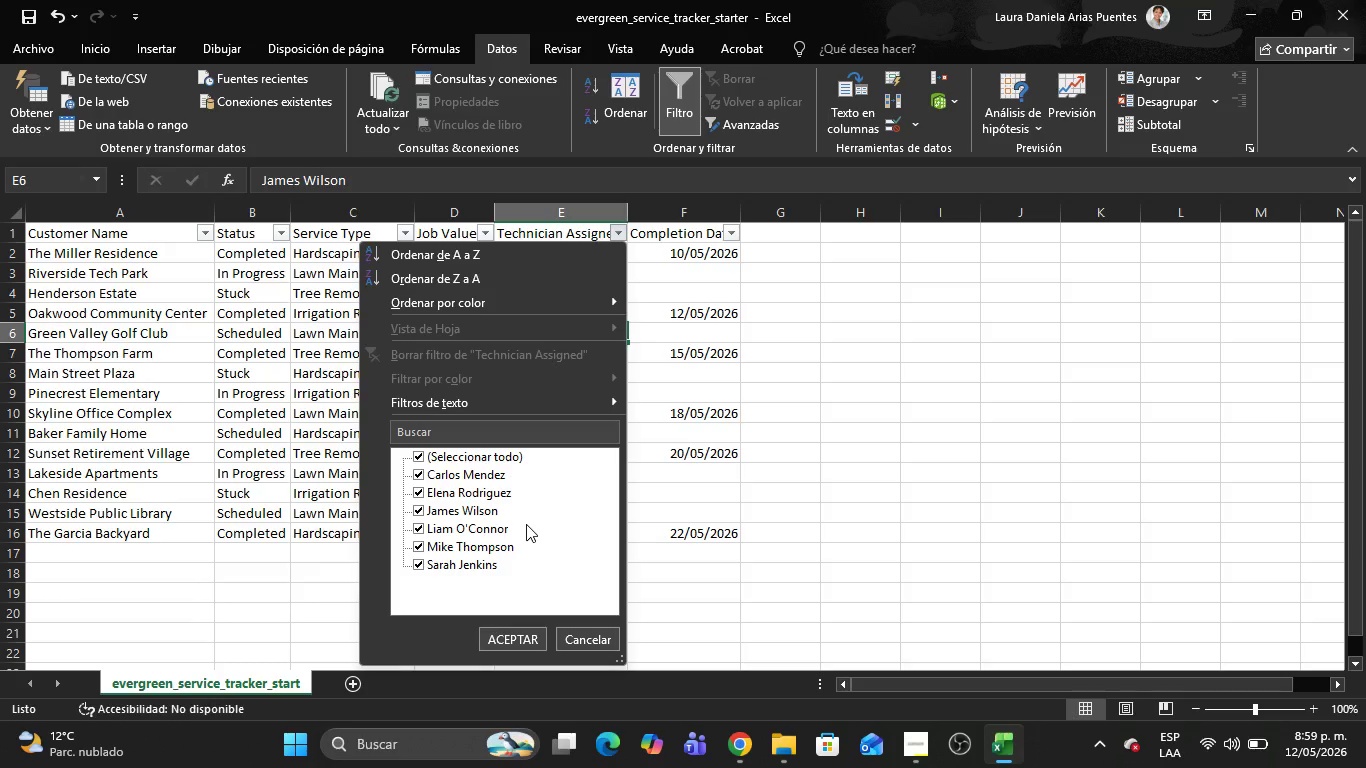 
hold_key(key=AltLeft, duration=0.44)
 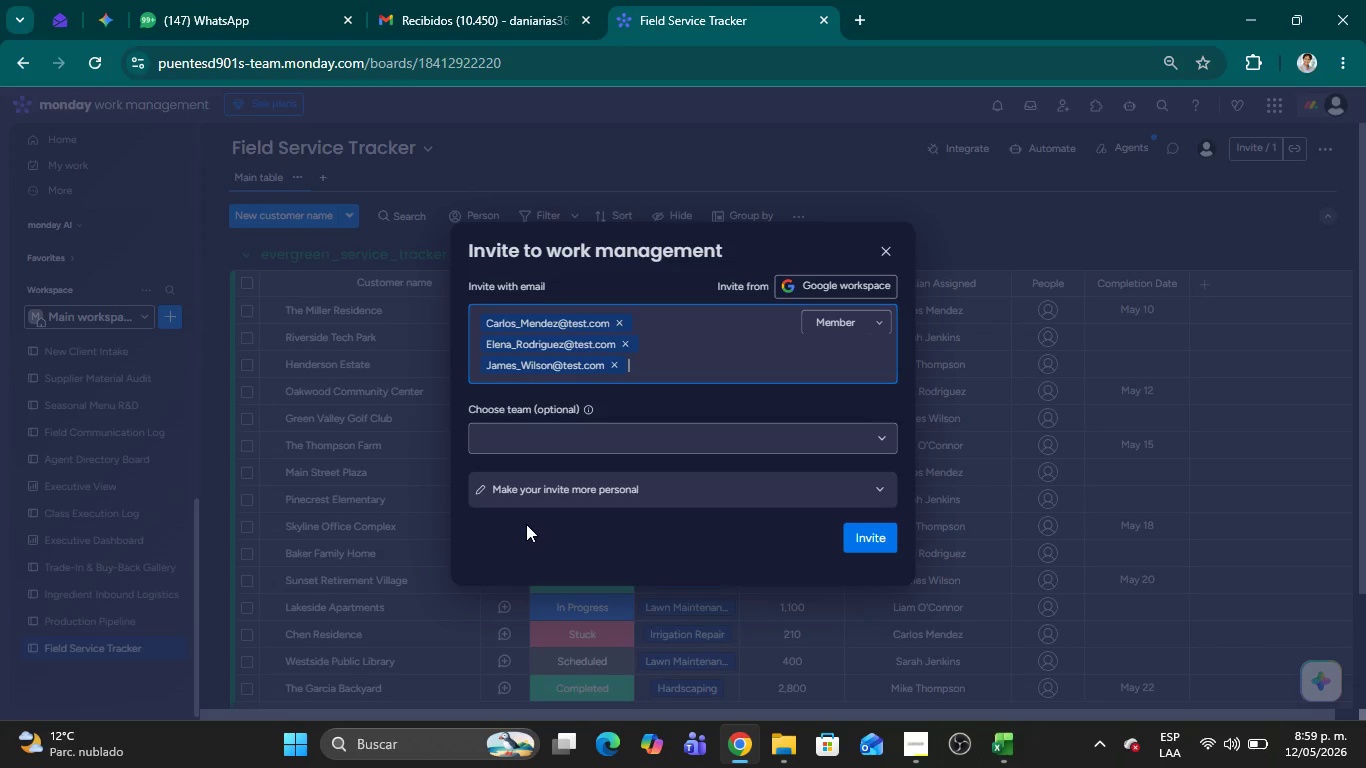 
key(Tab)
type(Liam )
key(Backspace)
type(Liam_O[Connor)
 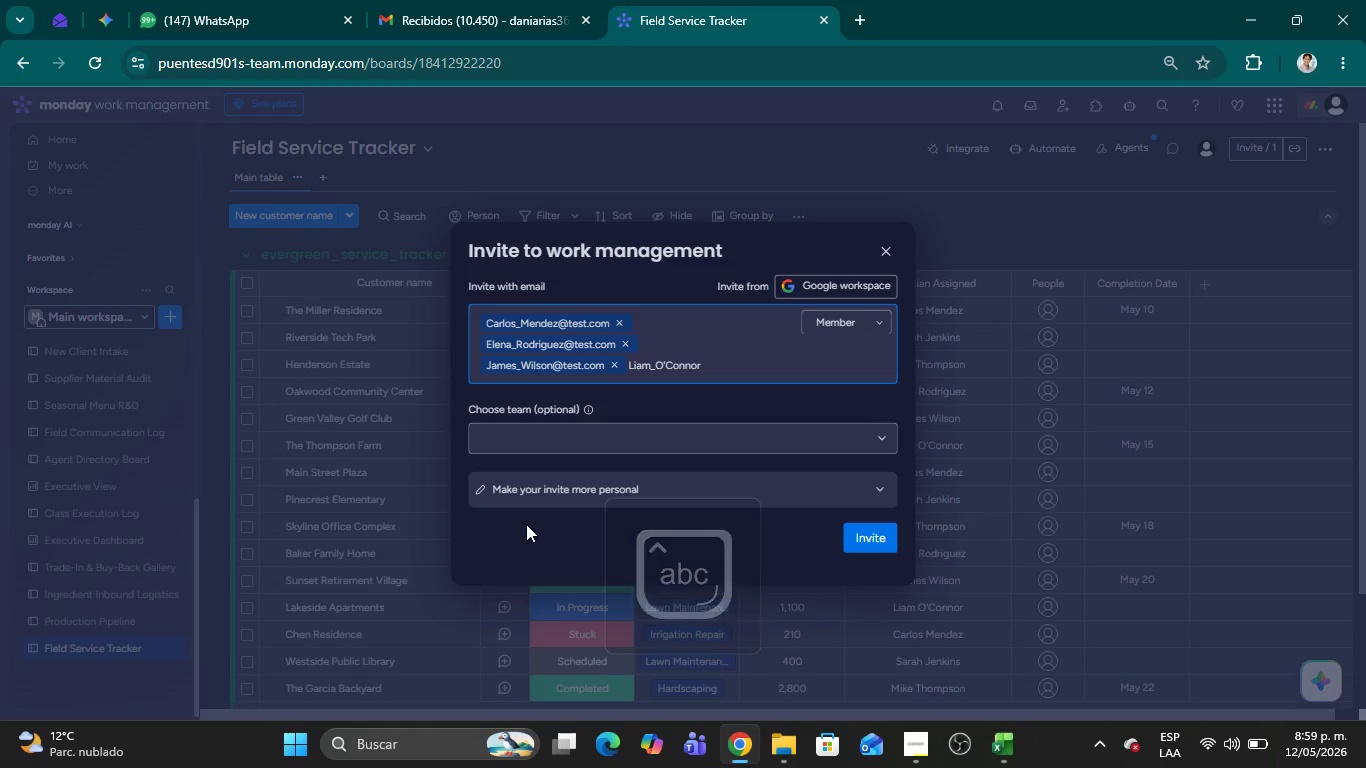 
key(Alt+Control+Q)
 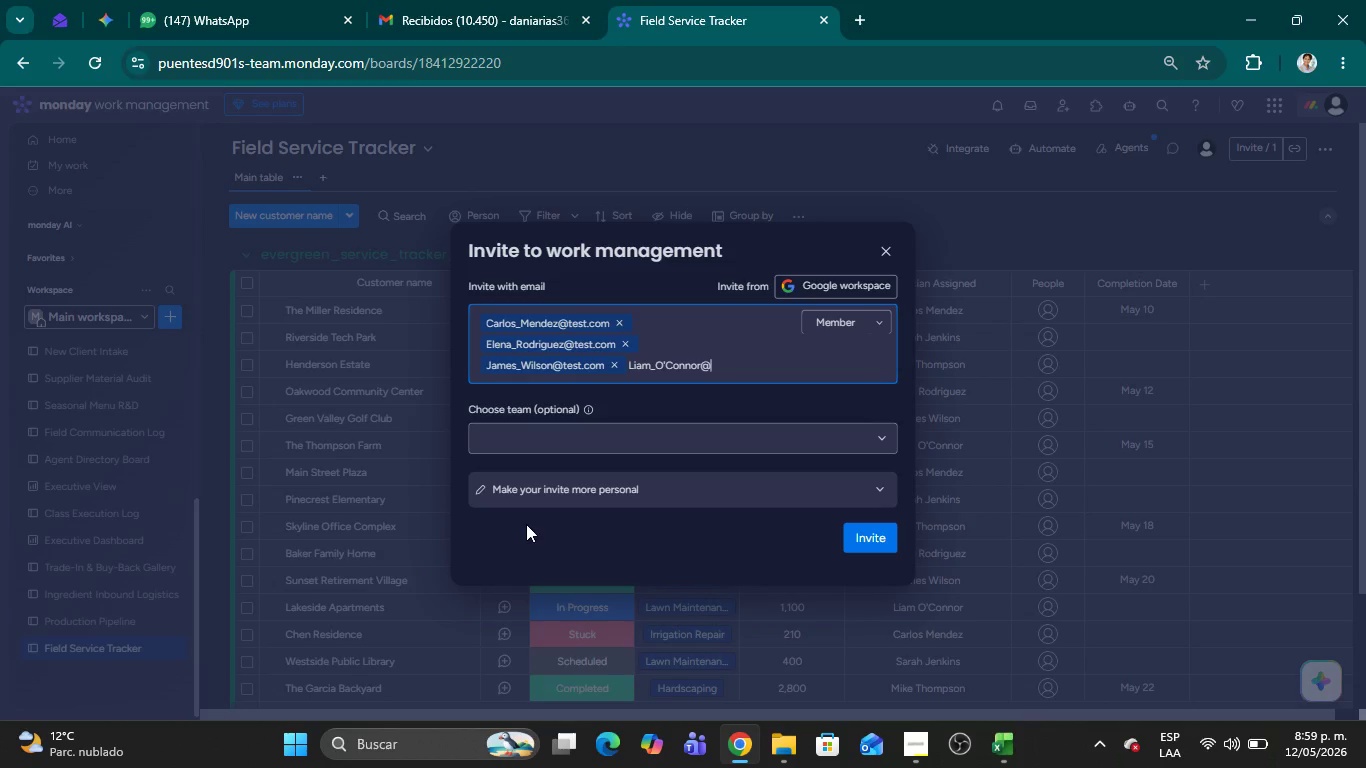 
type(test.com )
 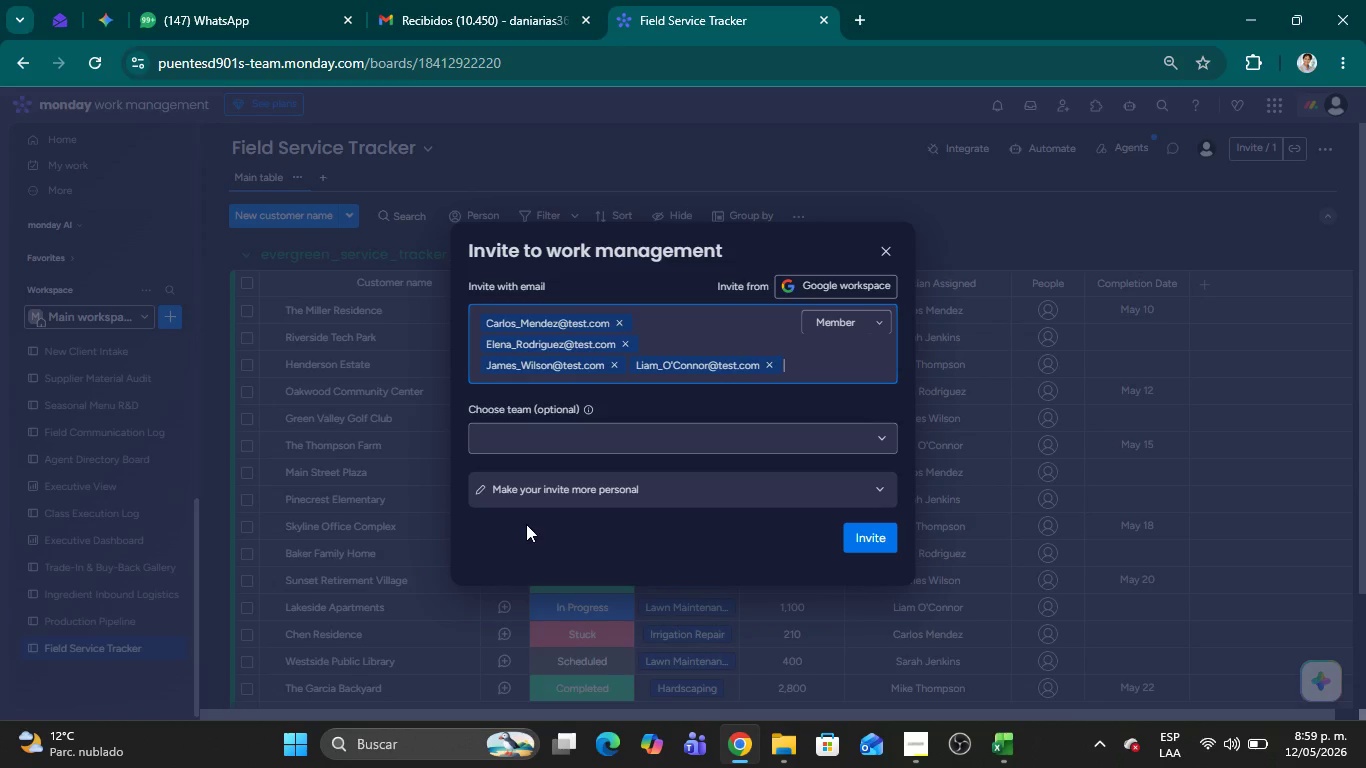 
key(Alt+AltLeft)
 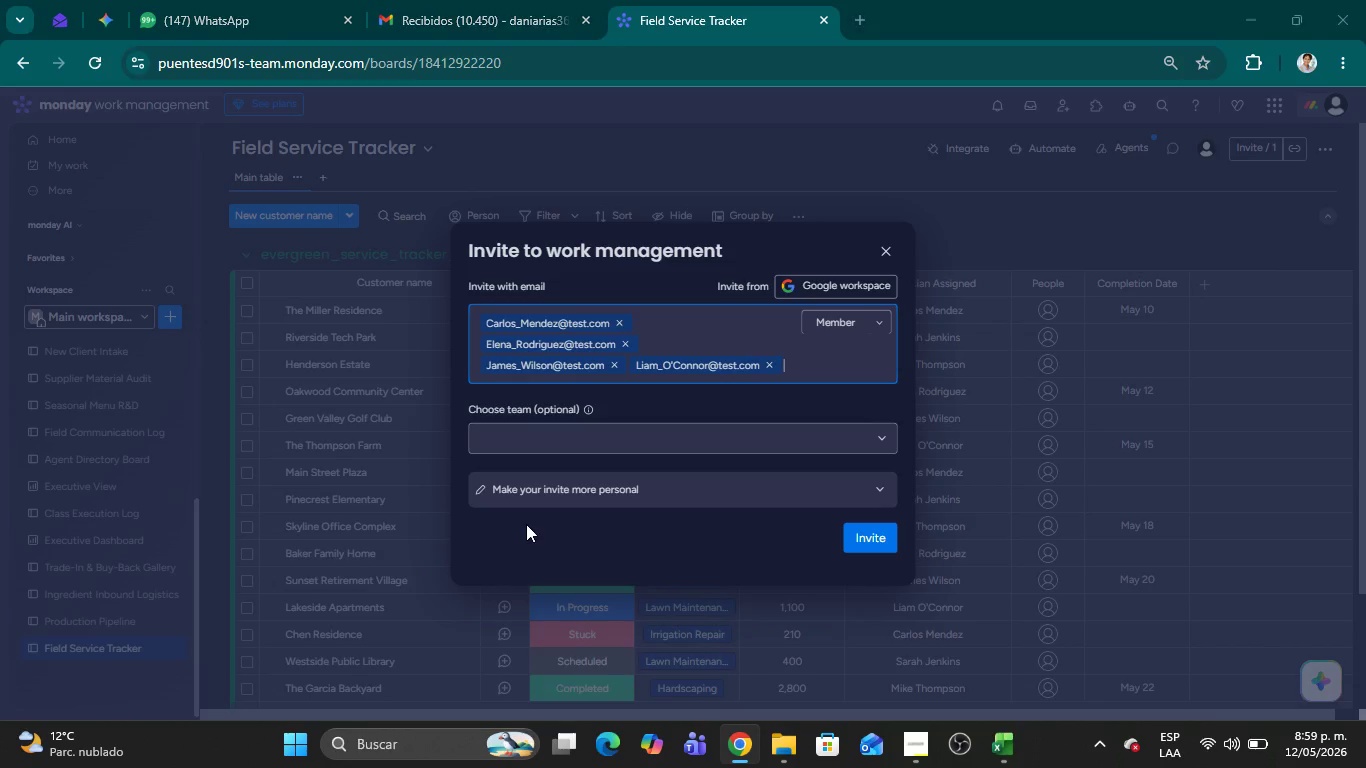 
key(Alt+Tab)
 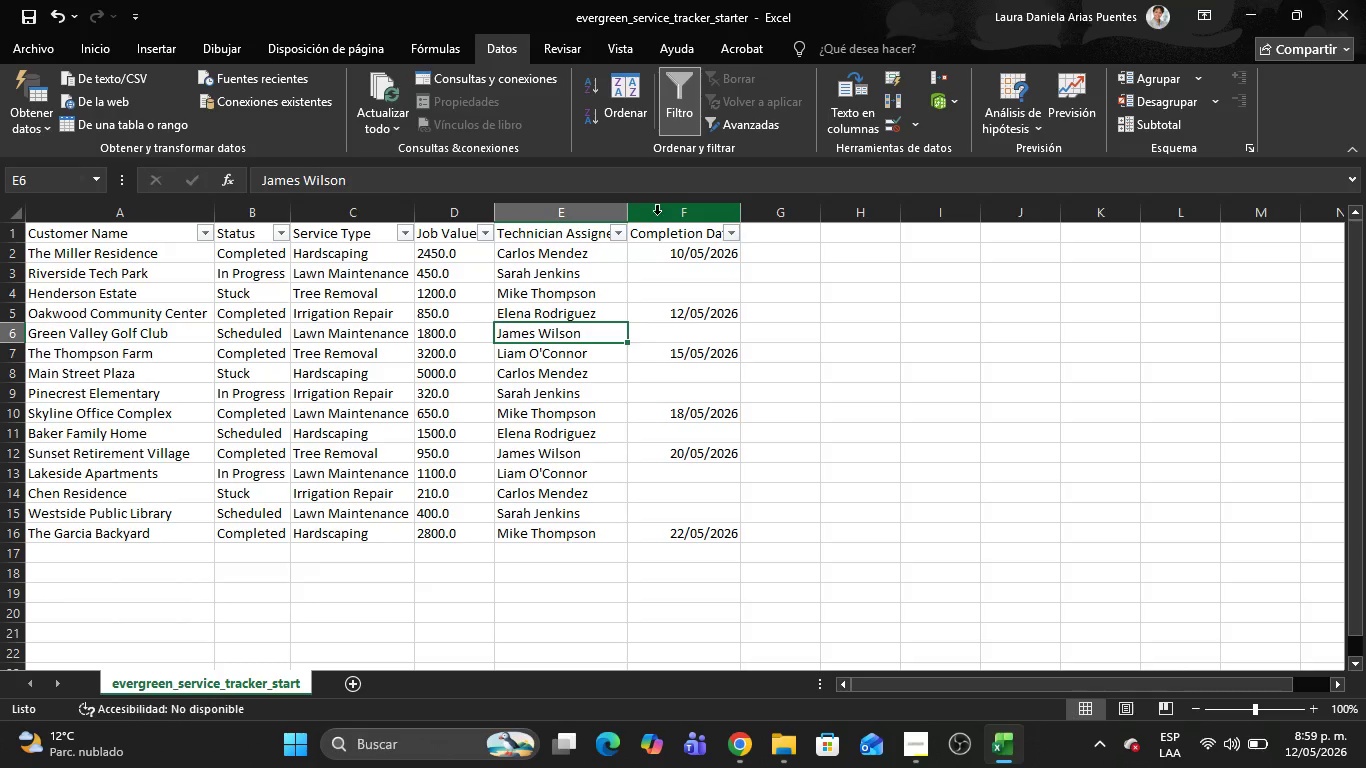 
left_click([625, 239])
 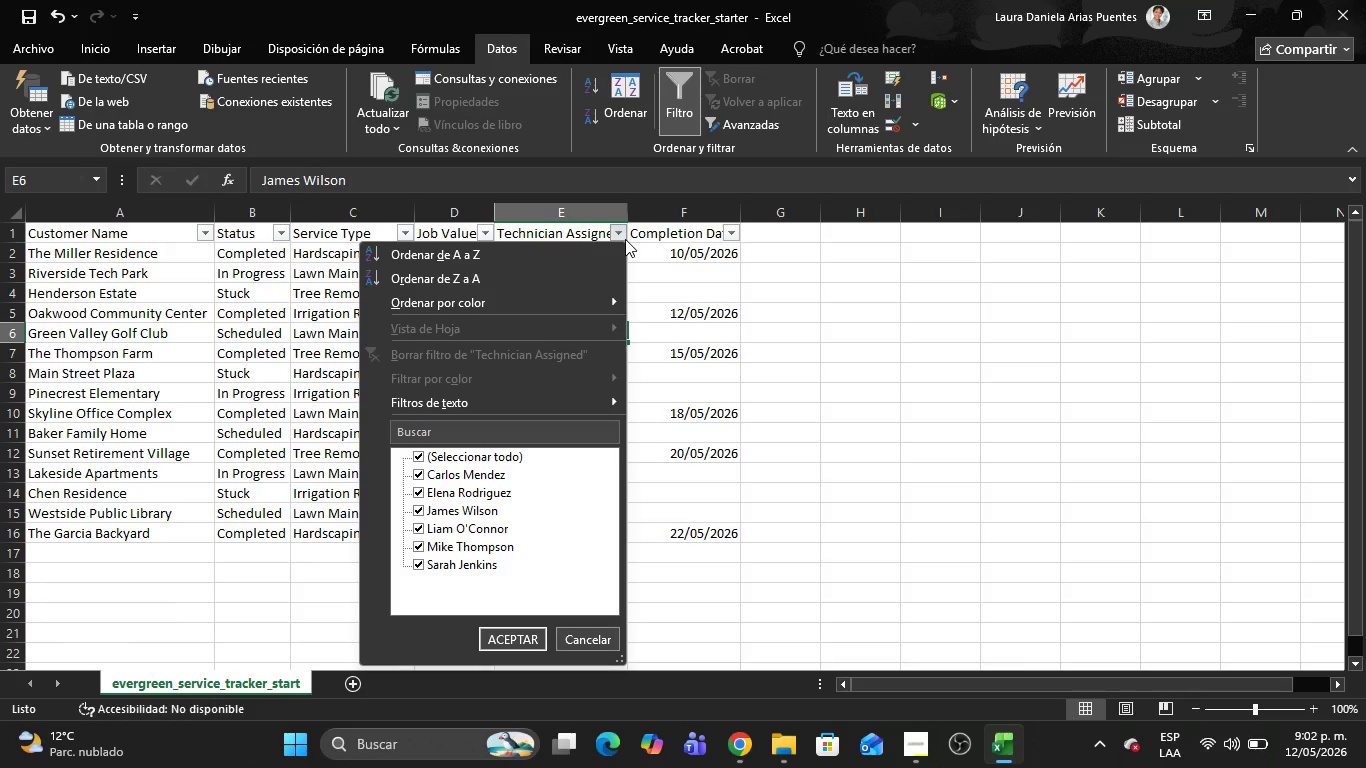 
wait(198.64)
 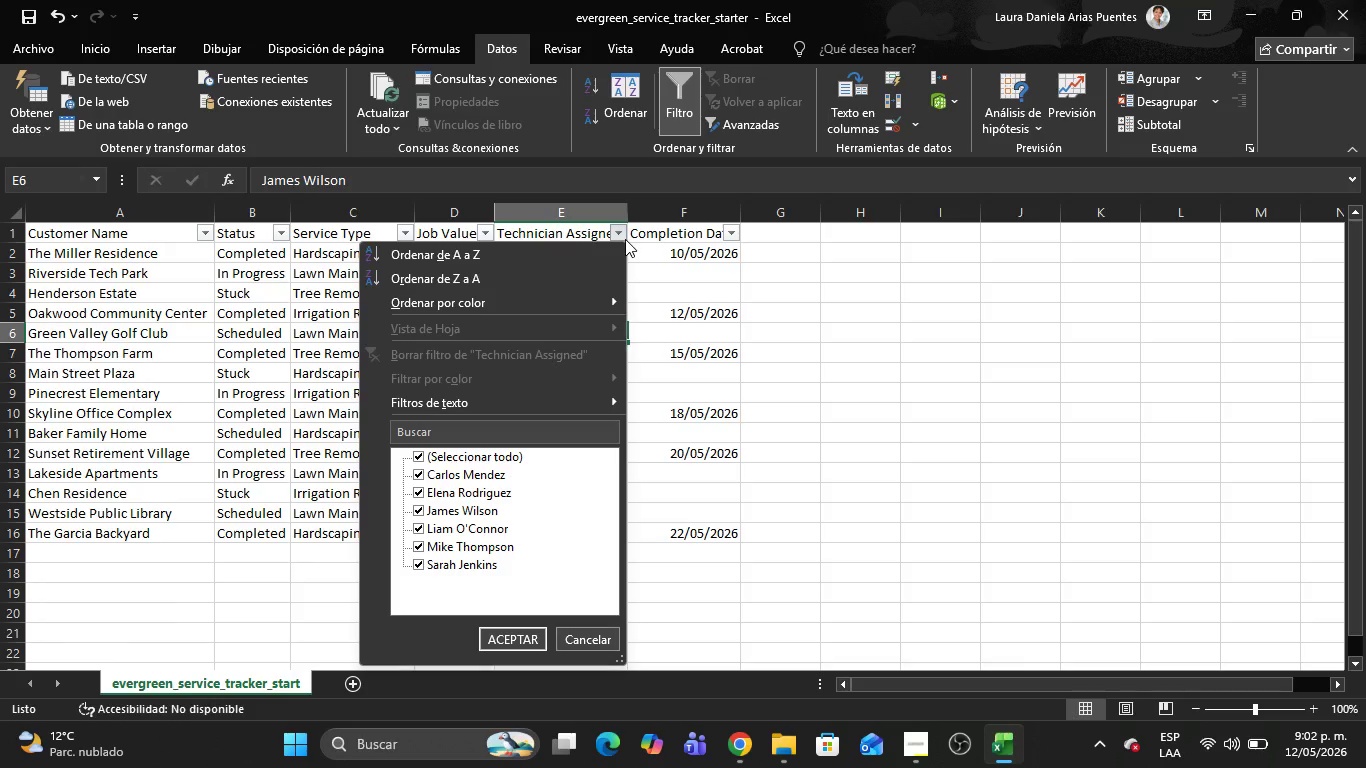 
key(Alt+Tab)
 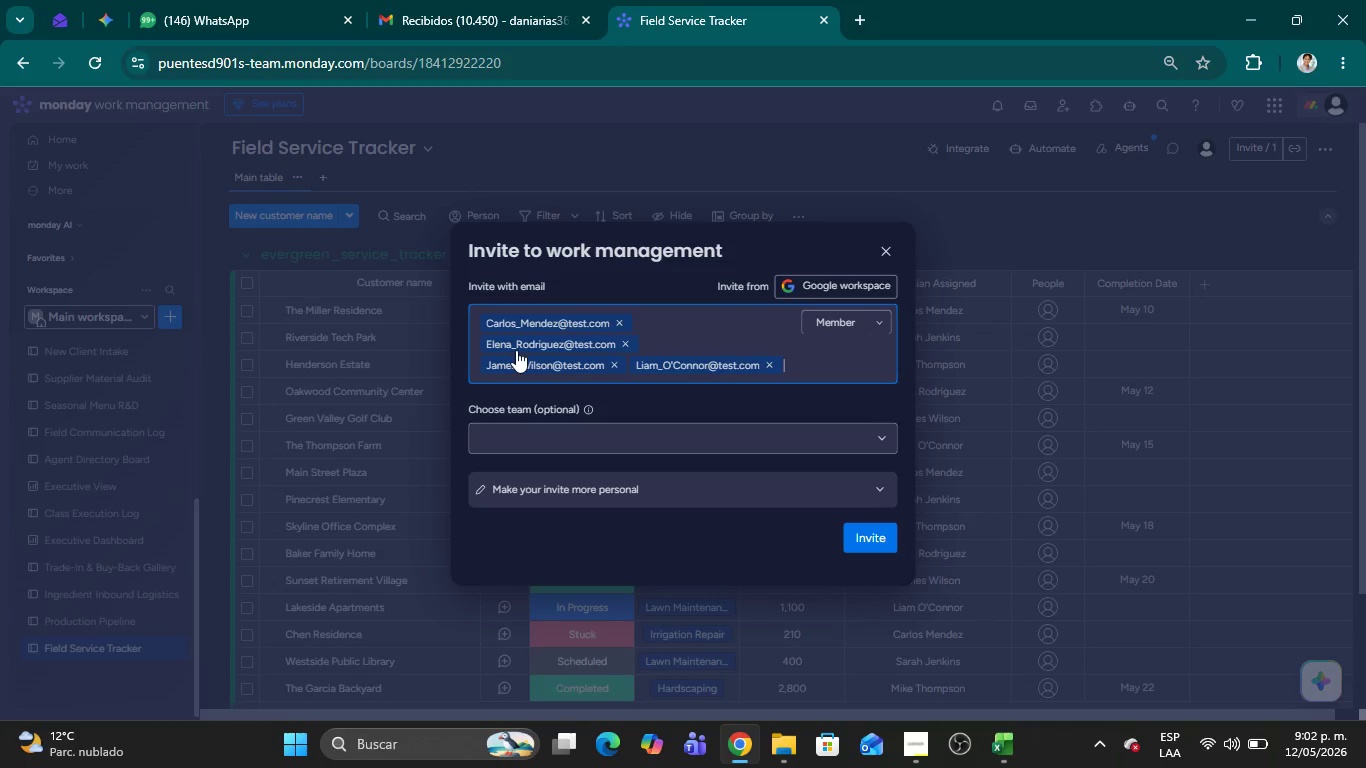 
key(Alt+Tab)
 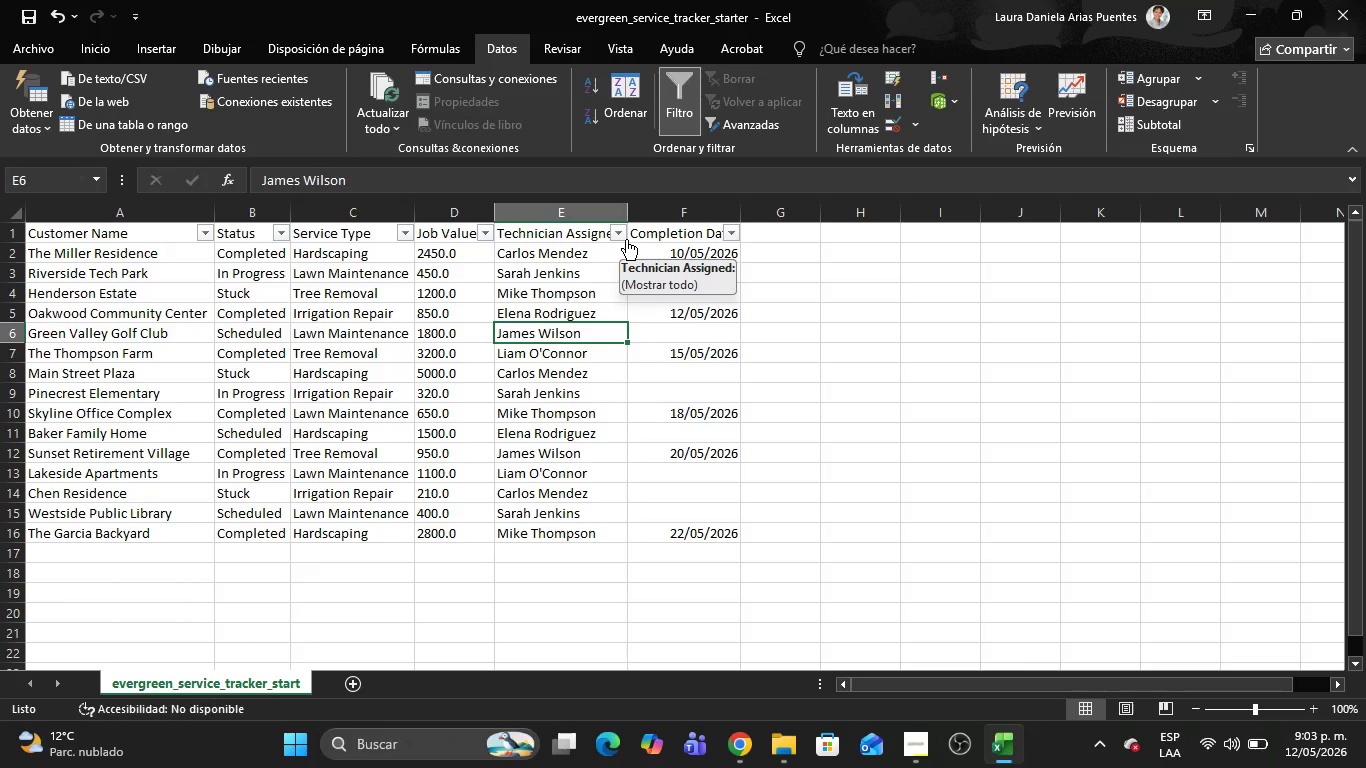 
wait(6.69)
 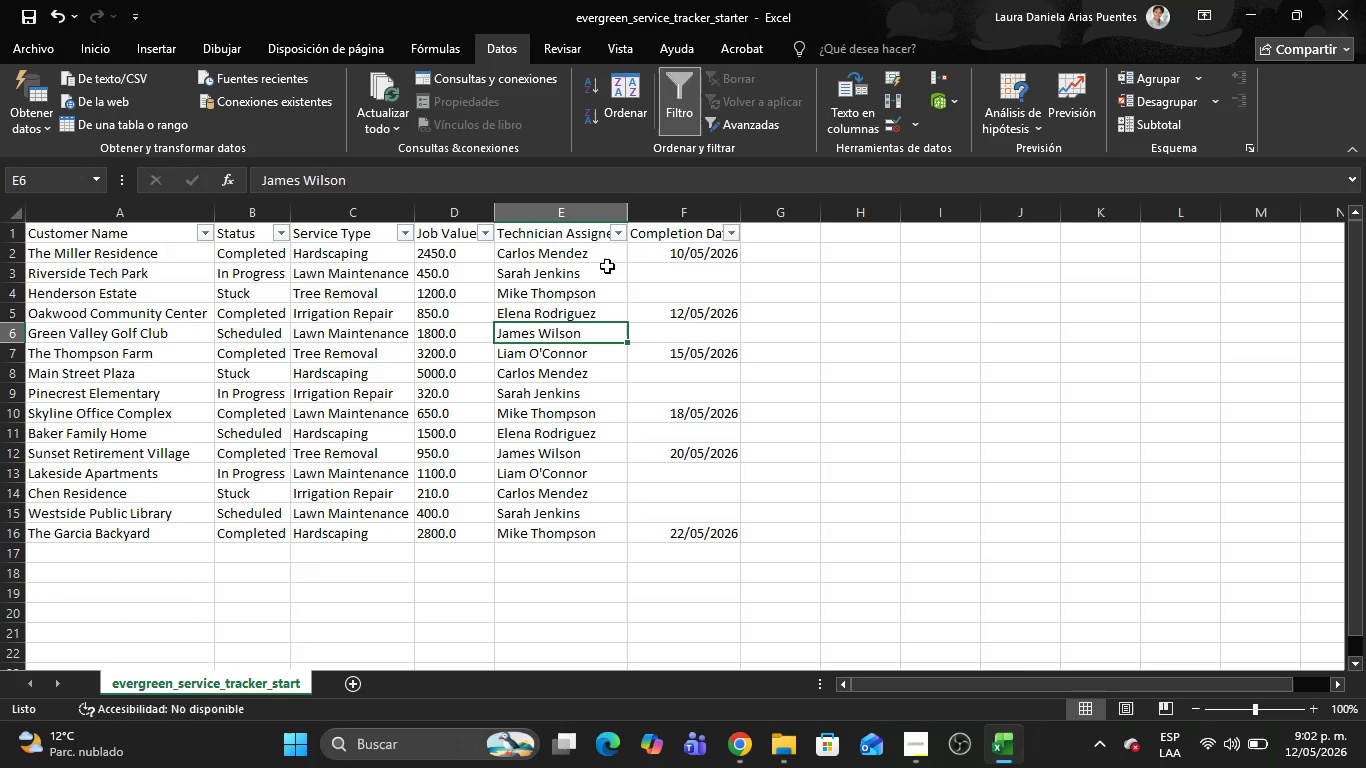 
left_click([618, 231])
 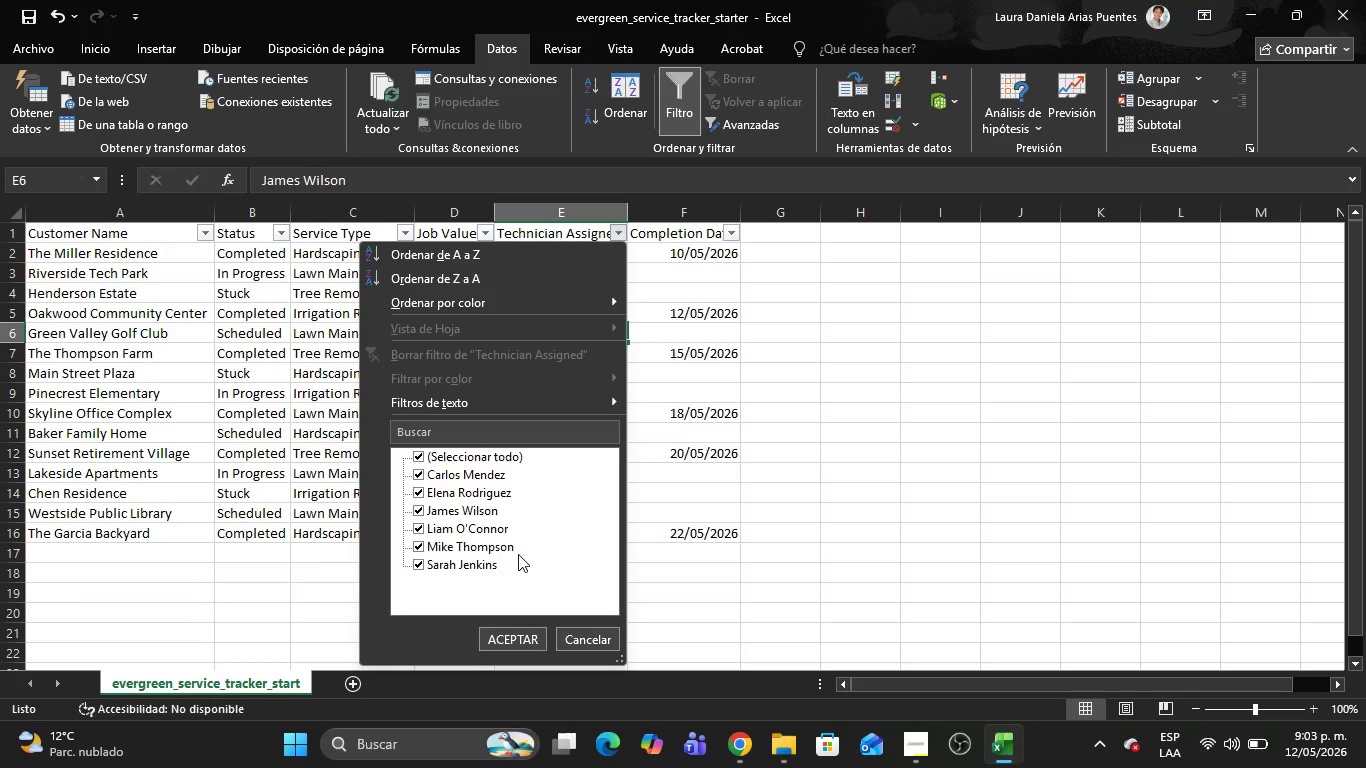 
hold_key(key=AltLeft, duration=0.38)
 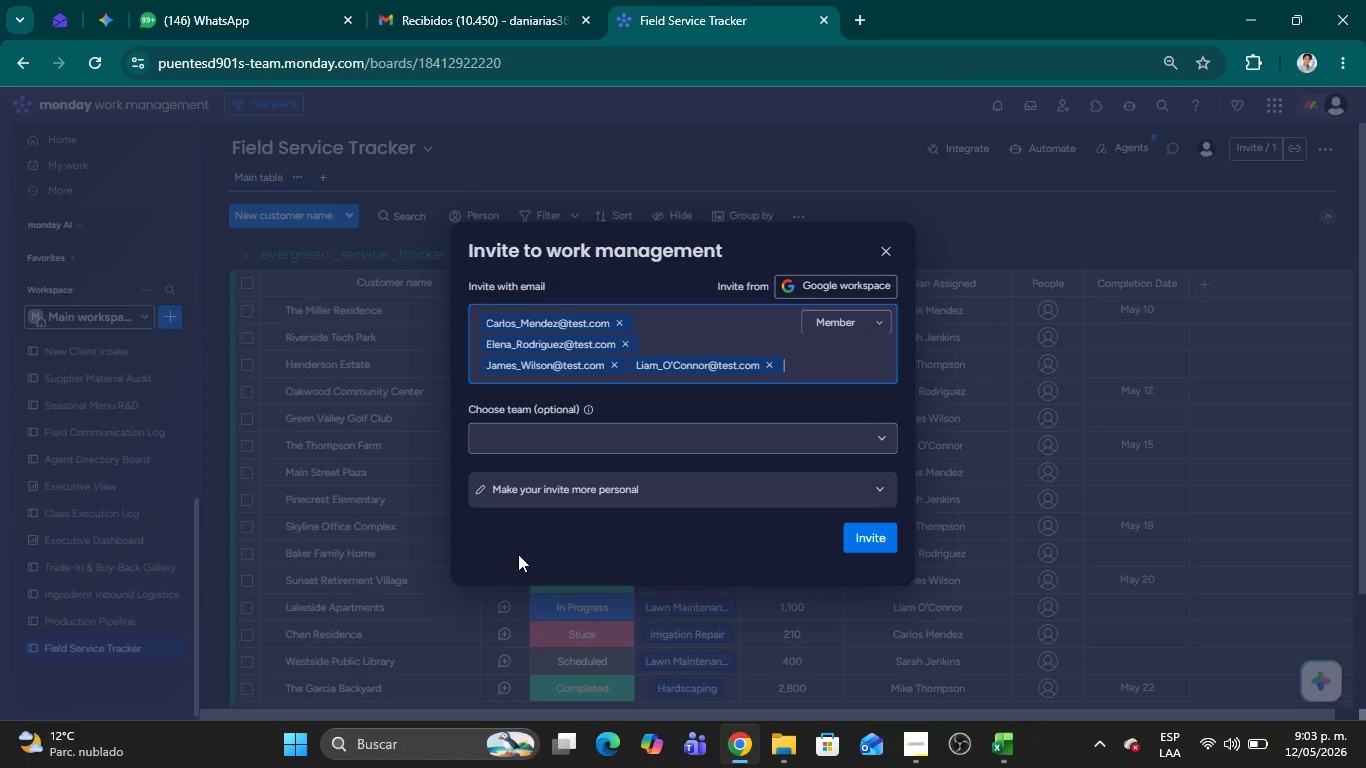 
key(Tab)
type(Mike_Thompson)
 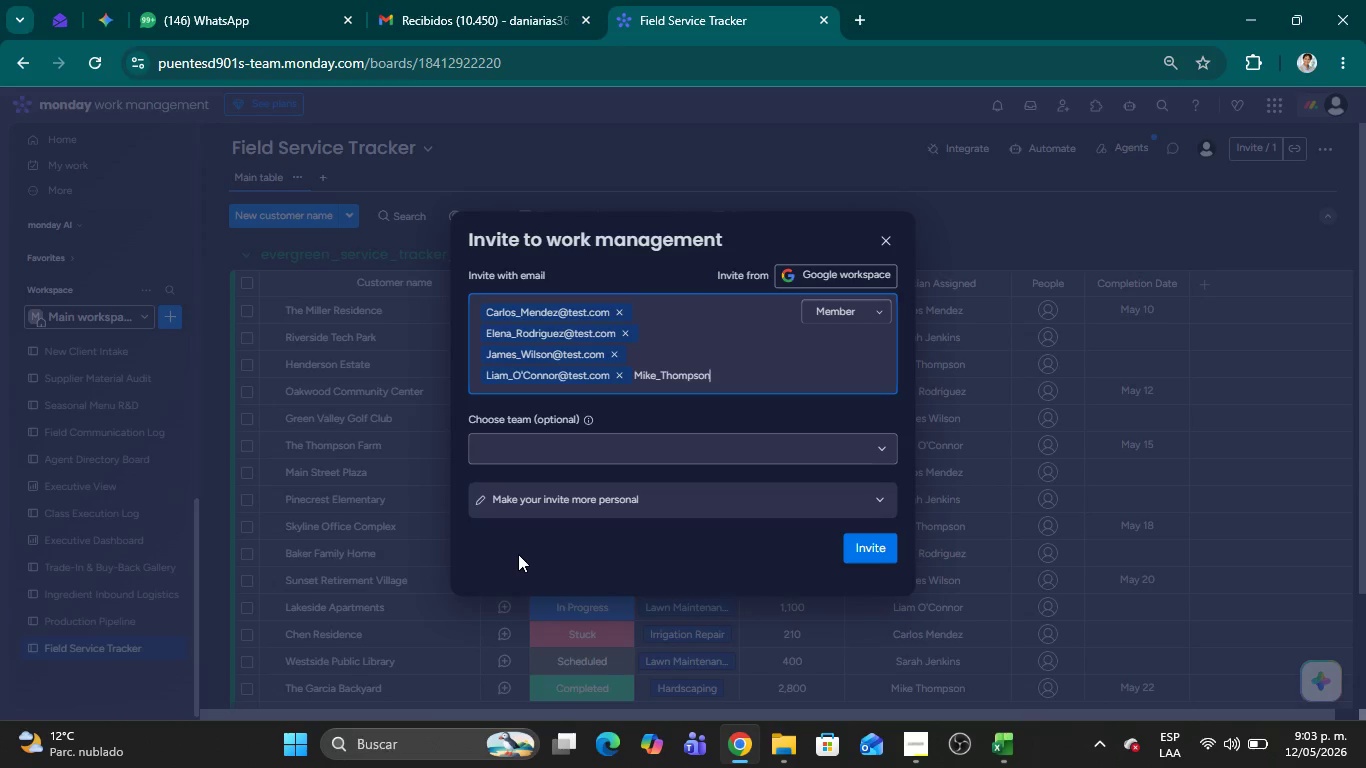 
key(Alt+Control+Q)
 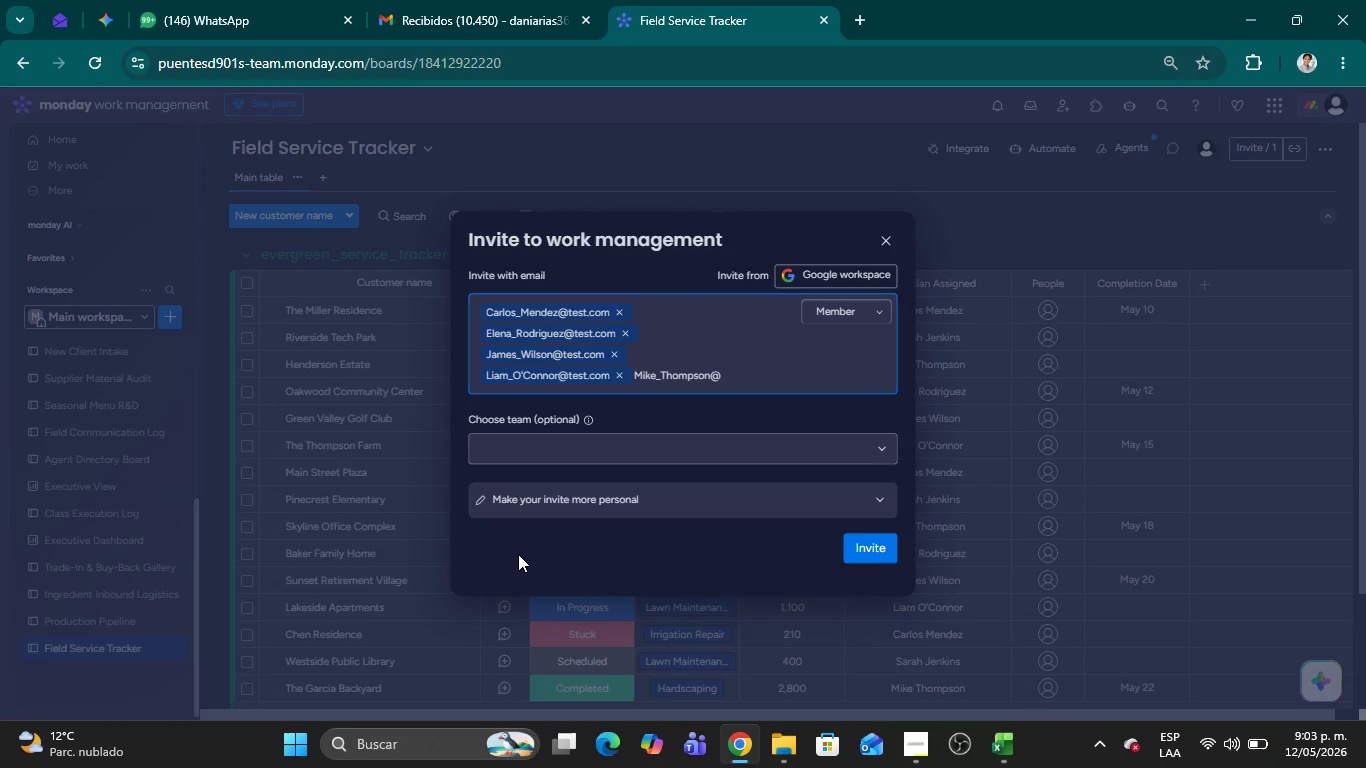 
type(test.com )
 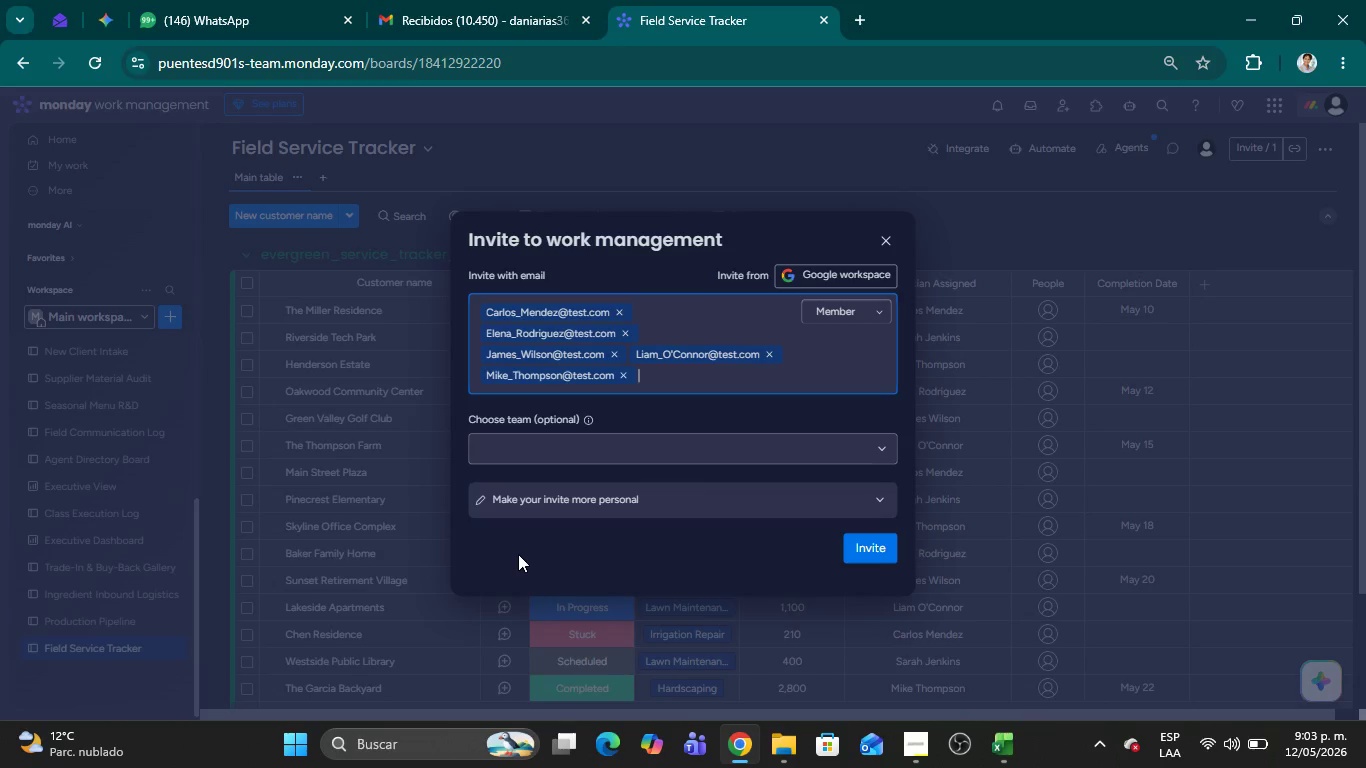 
wait(5.39)
 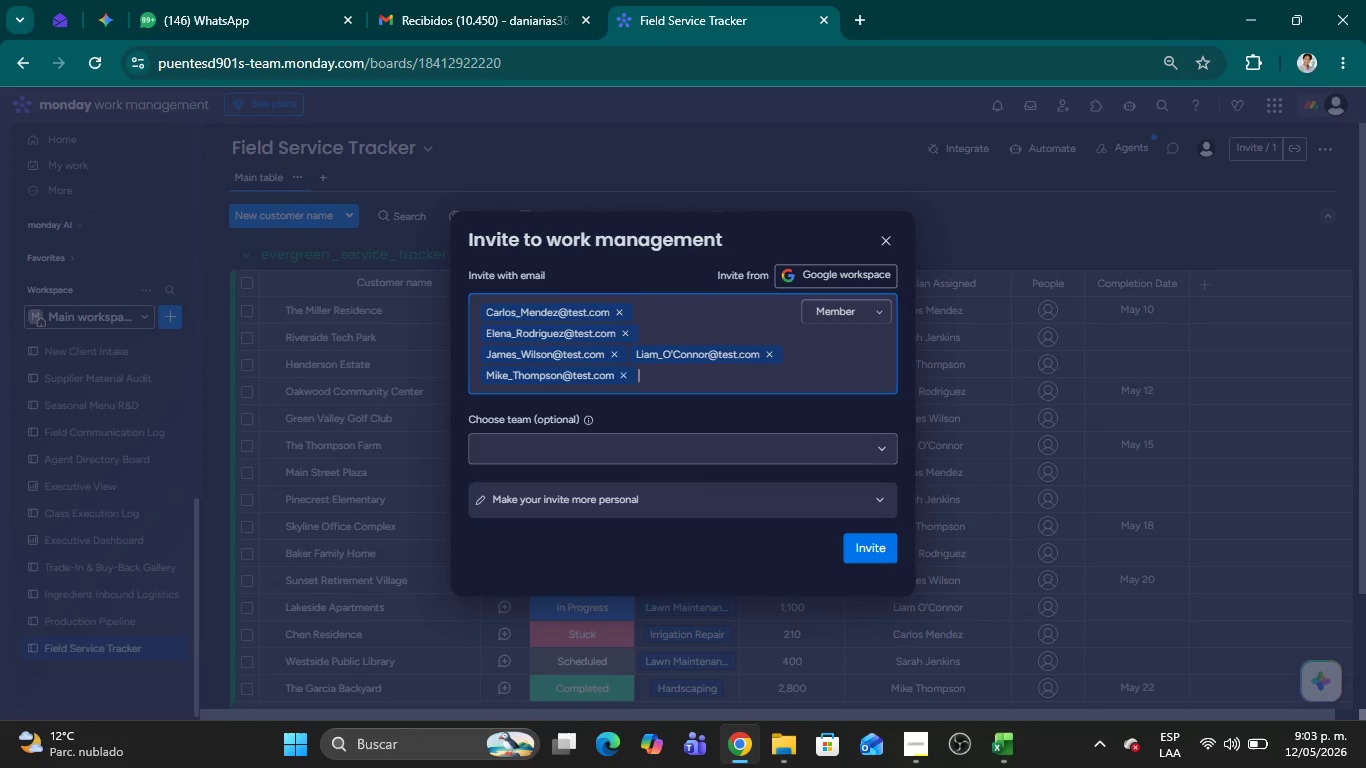 
key(Alt+Tab)
 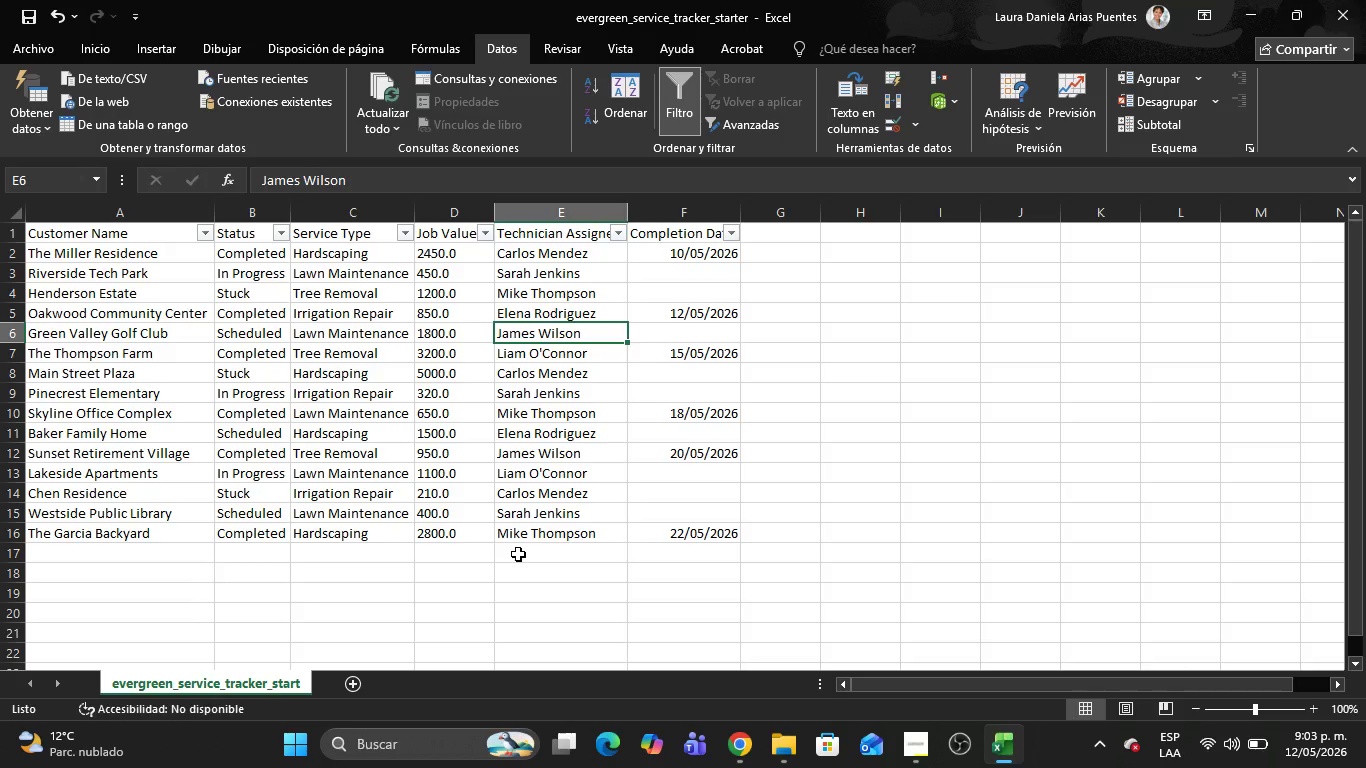 
wait(7.17)
 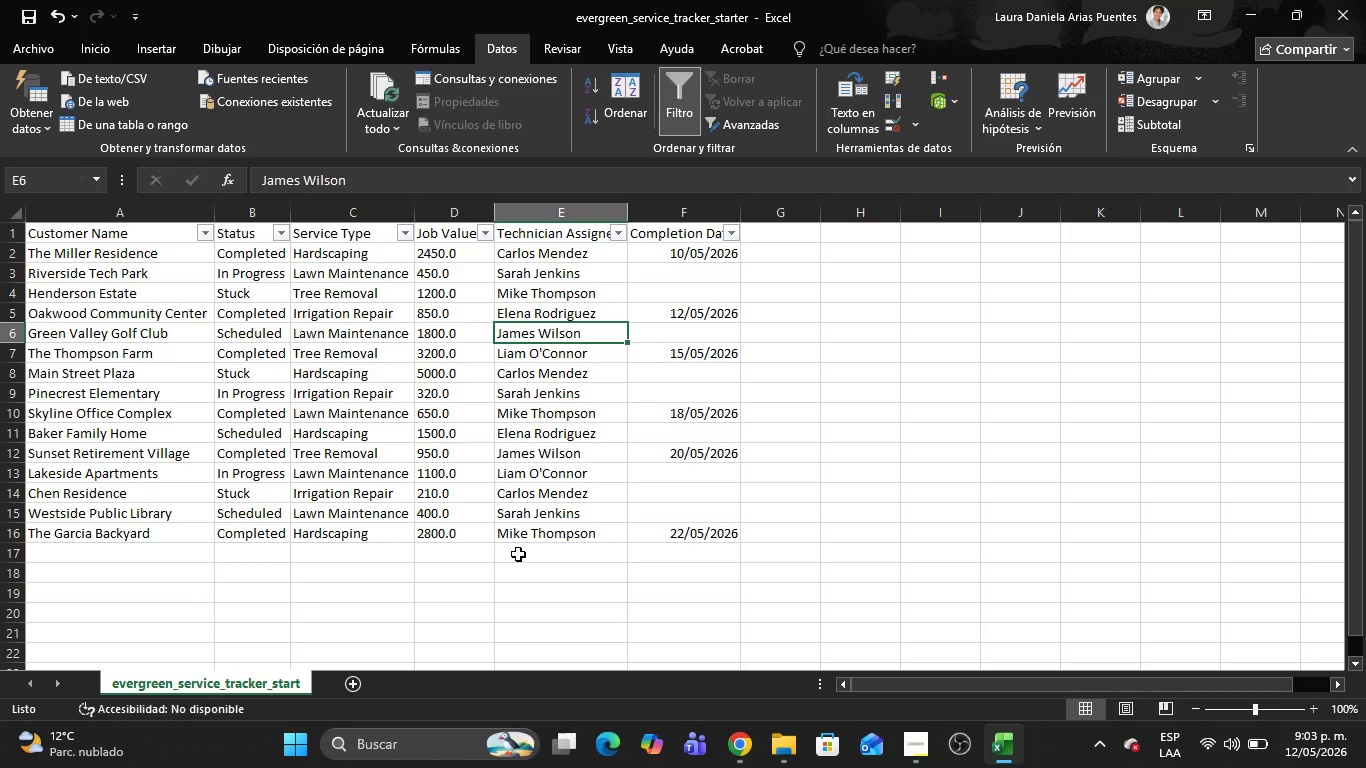 
left_click([546, 494])
 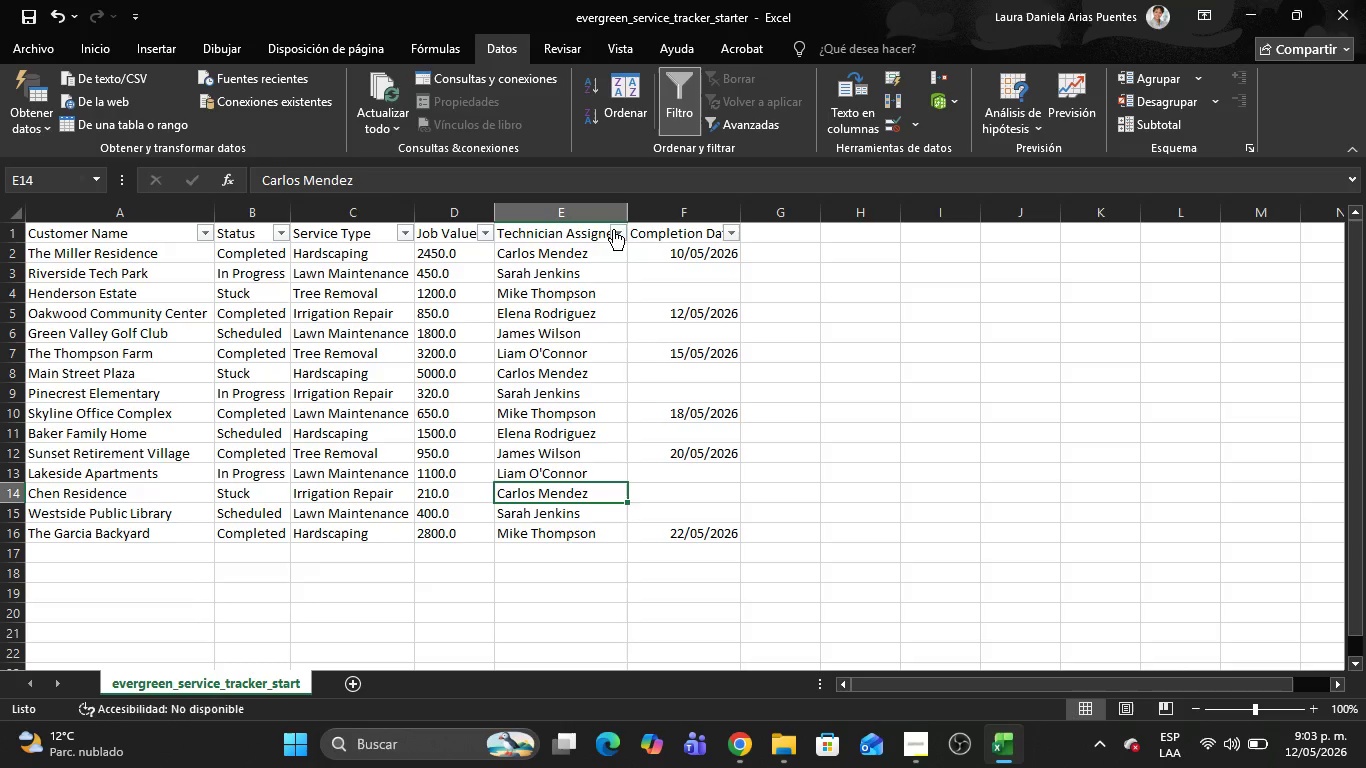 
left_click([619, 232])
 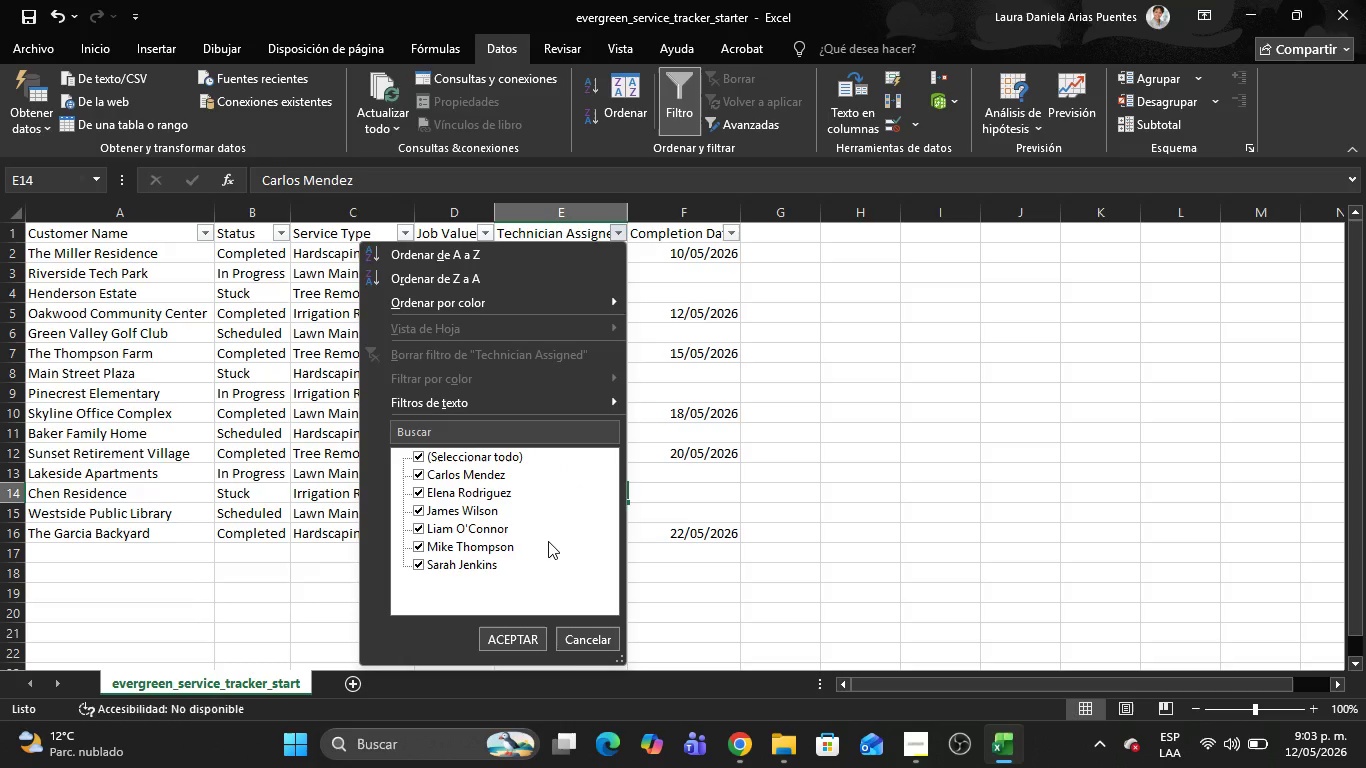 
key(Alt+AltLeft)
 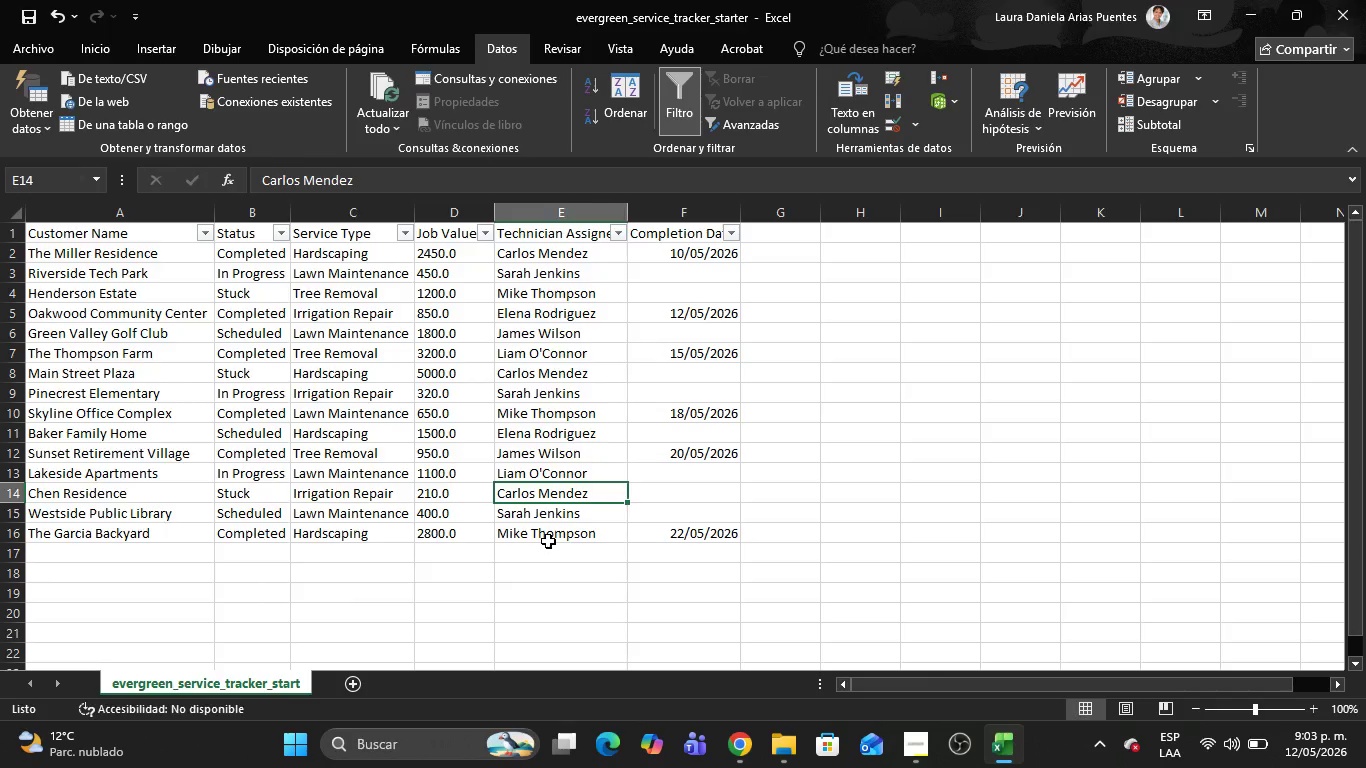 
key(Tab)
type(Sarah_)
 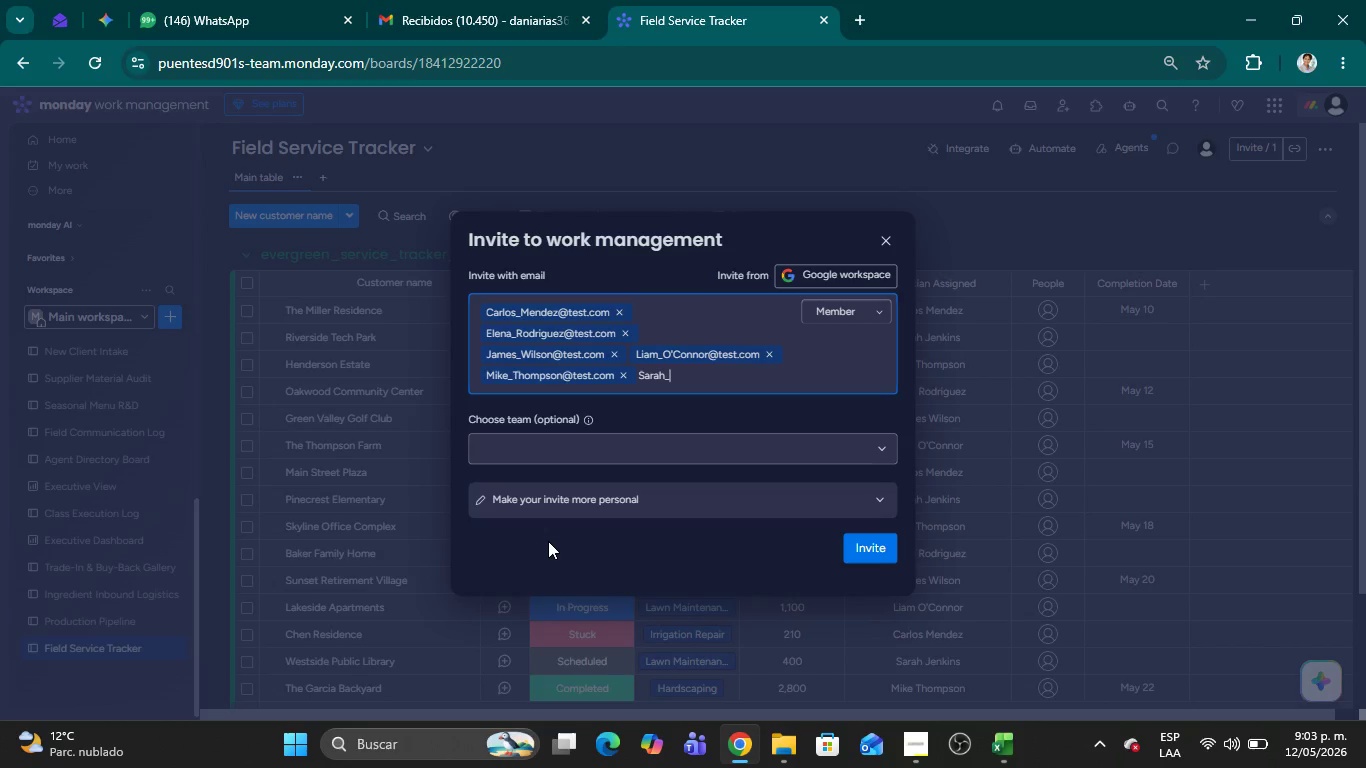 
key(Alt+AltLeft)
 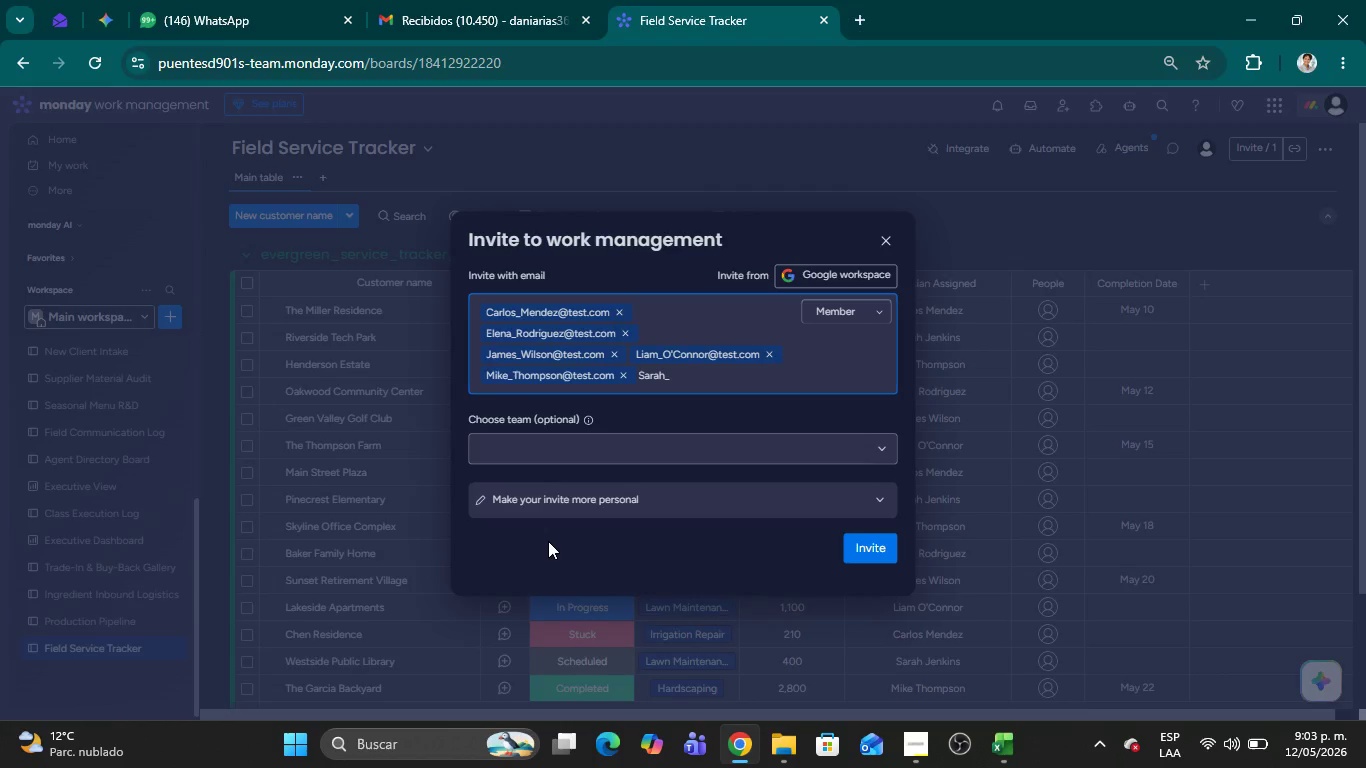 
key(Alt+Tab)
 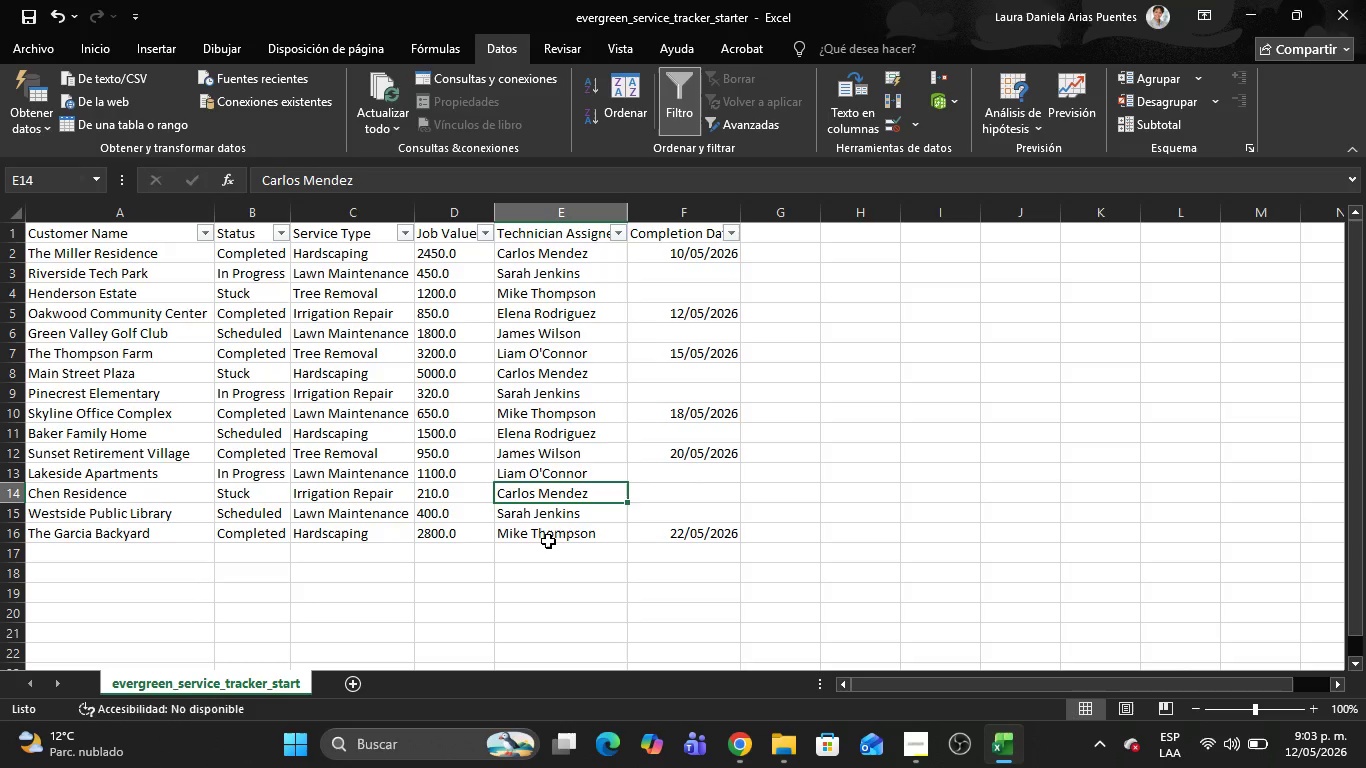 
key(Alt+AltLeft)
 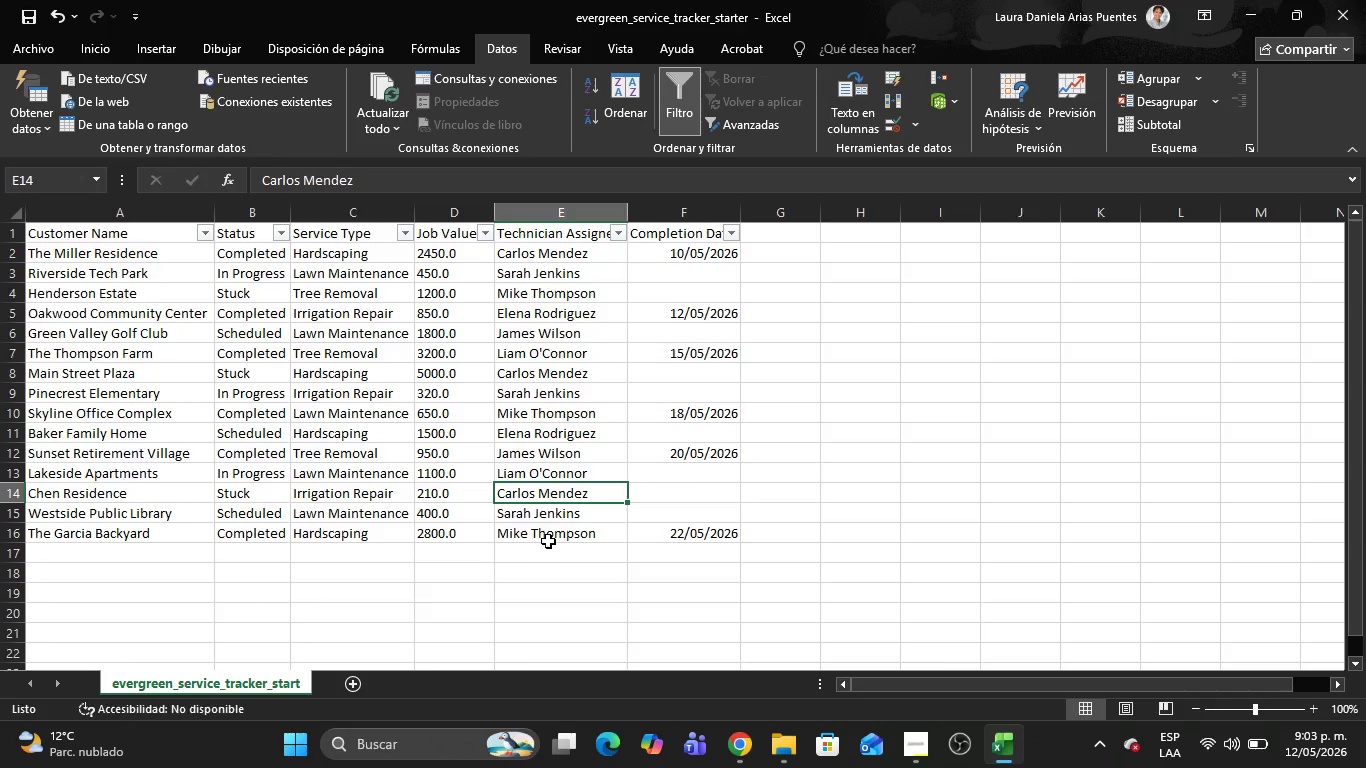 
key(Alt+Tab)
 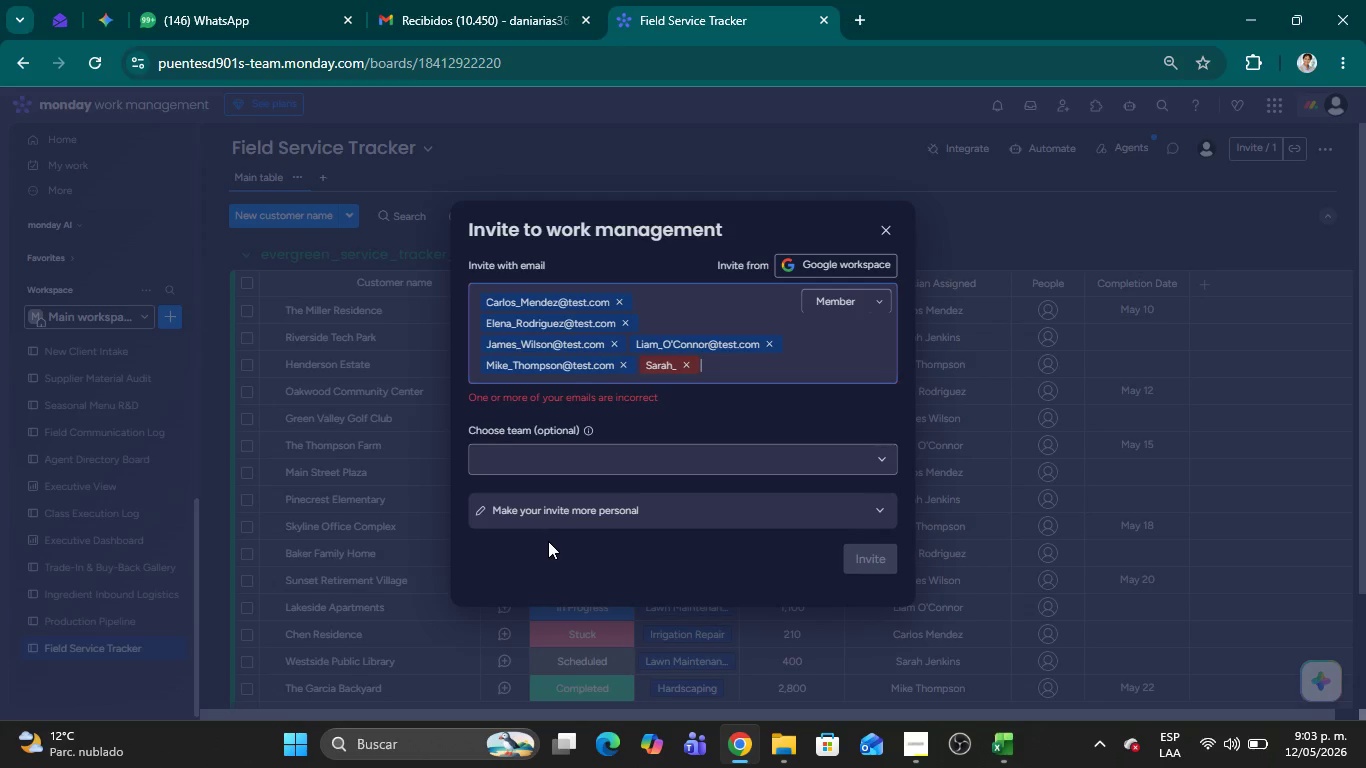 
key(Backspace)
 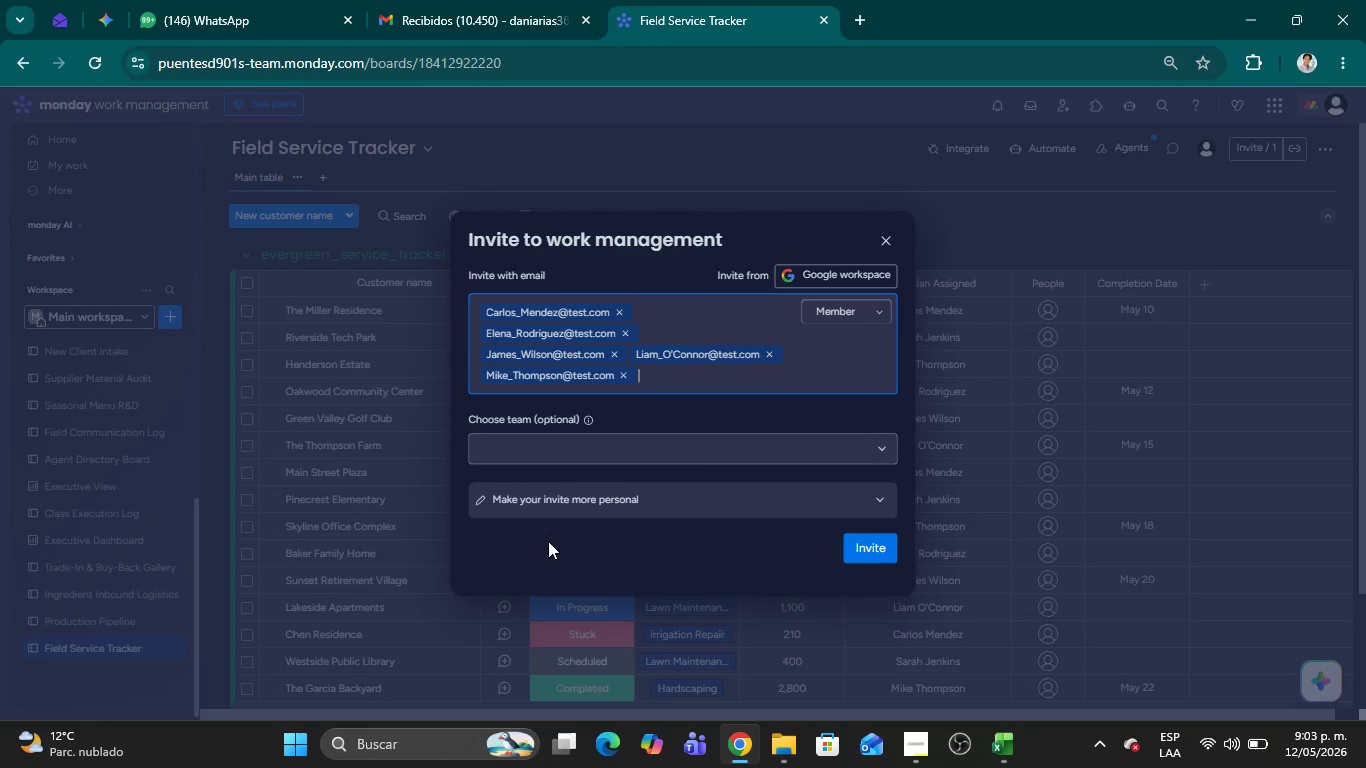 
key(Backspace)
 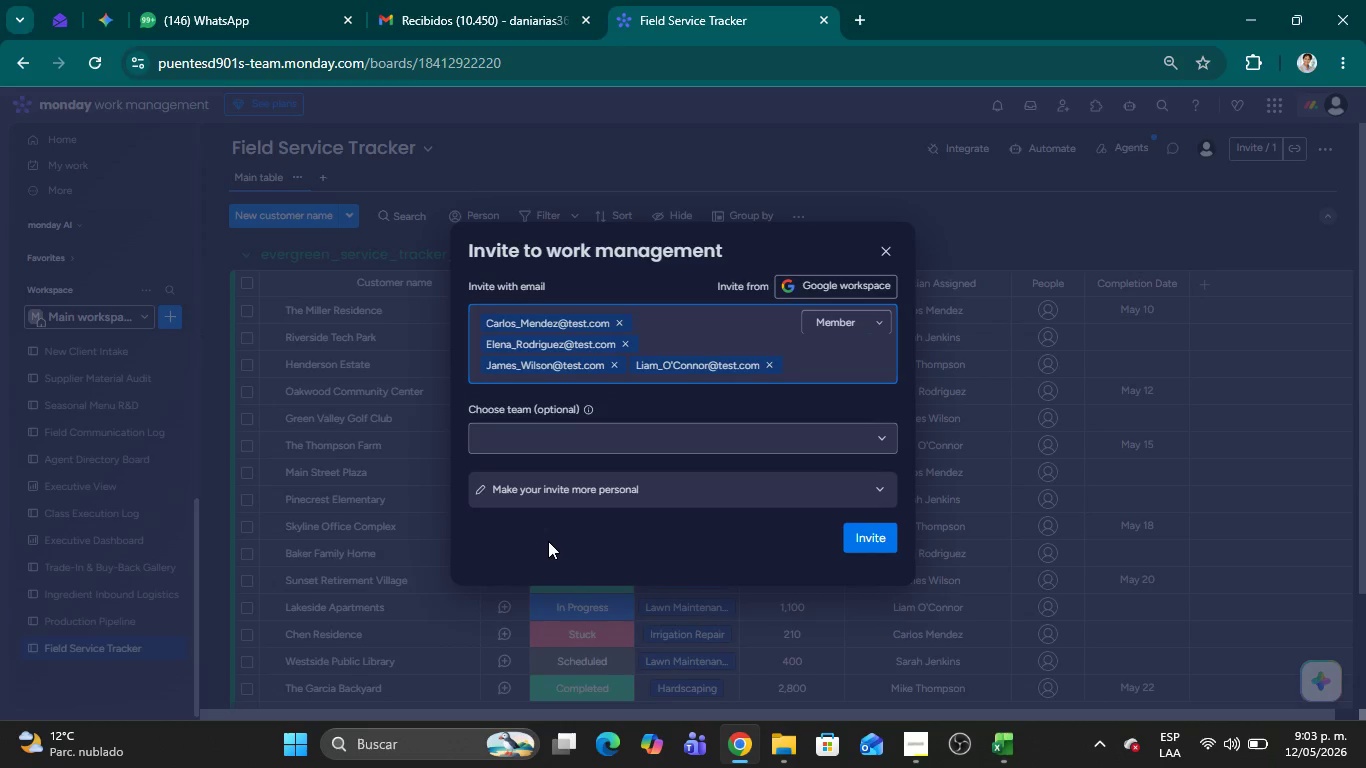 
key(Alt+AltLeft)
 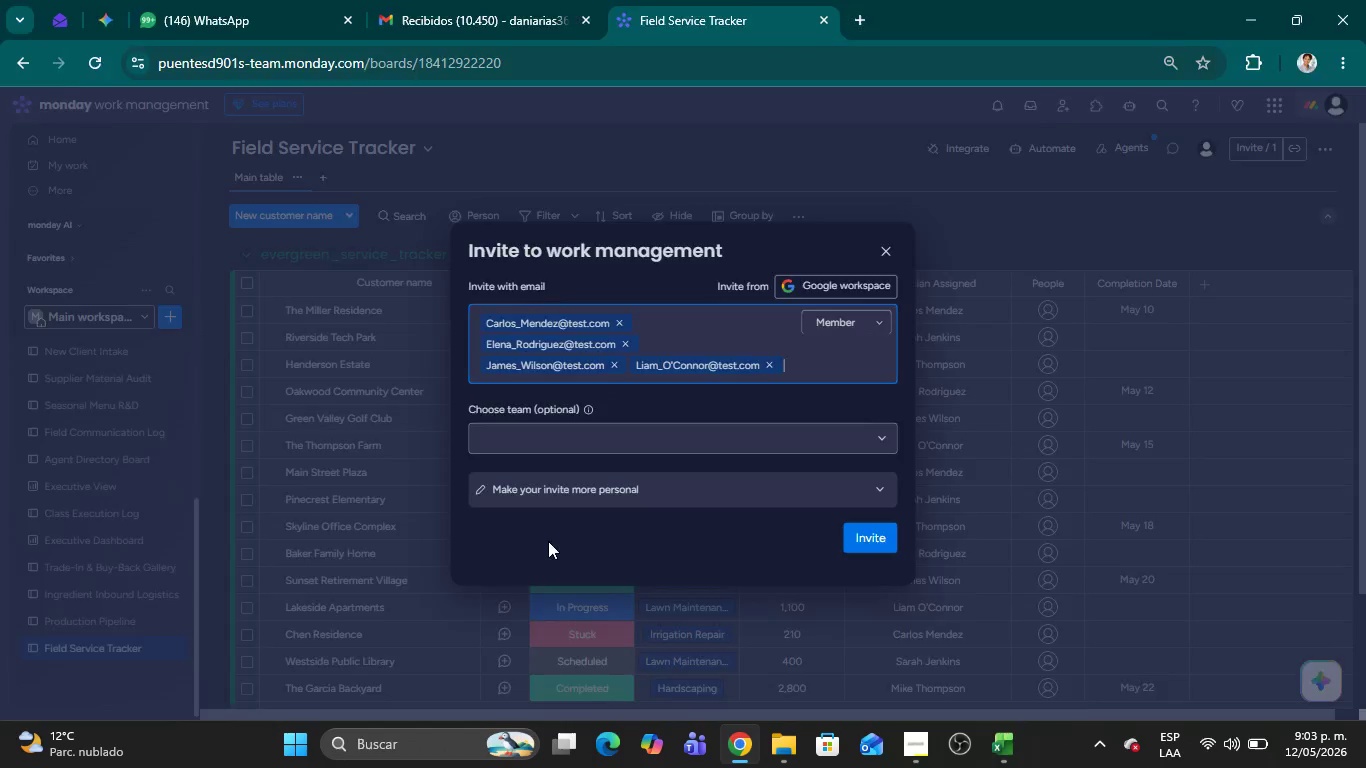 
key(Alt+Tab)
 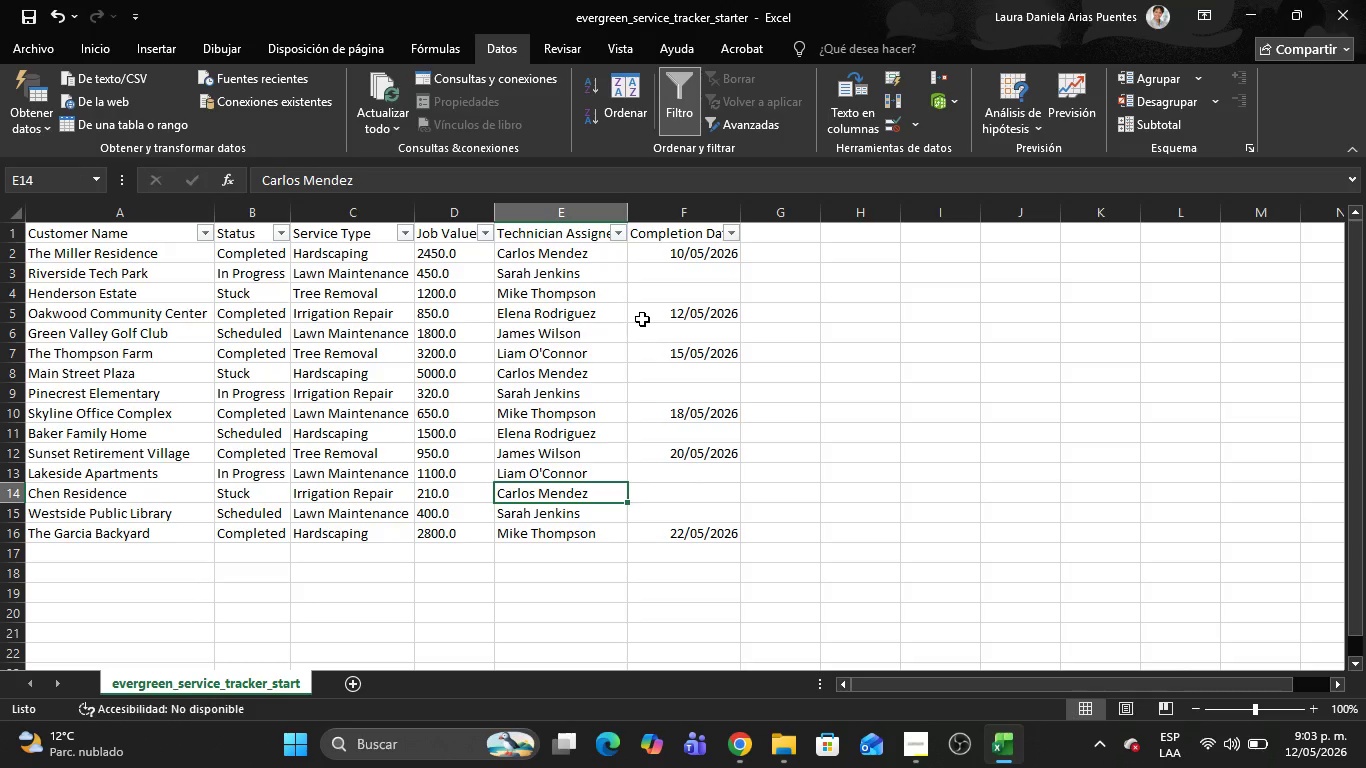 
key(Alt+AltLeft)
 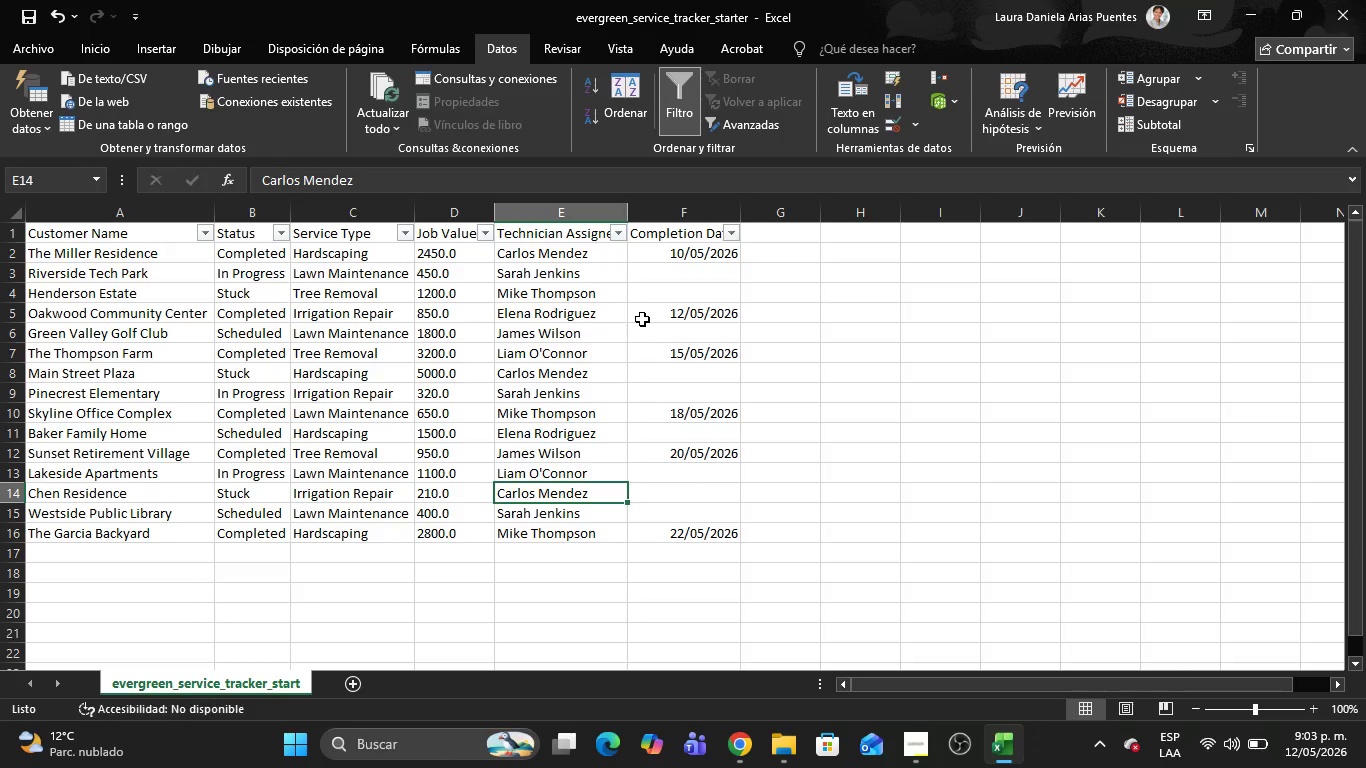 
key(Tab)
type(Mike_Thompson)
 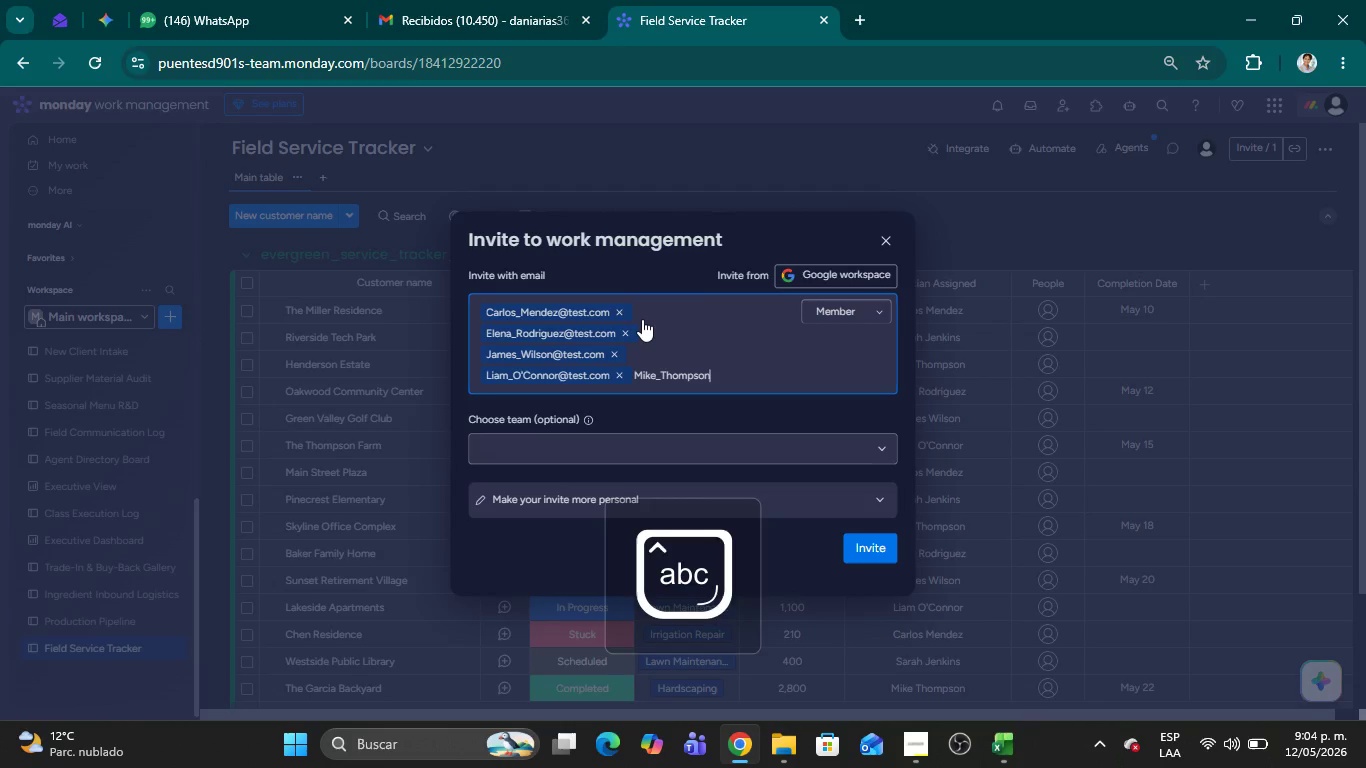 
key(Control+ControlLeft)
 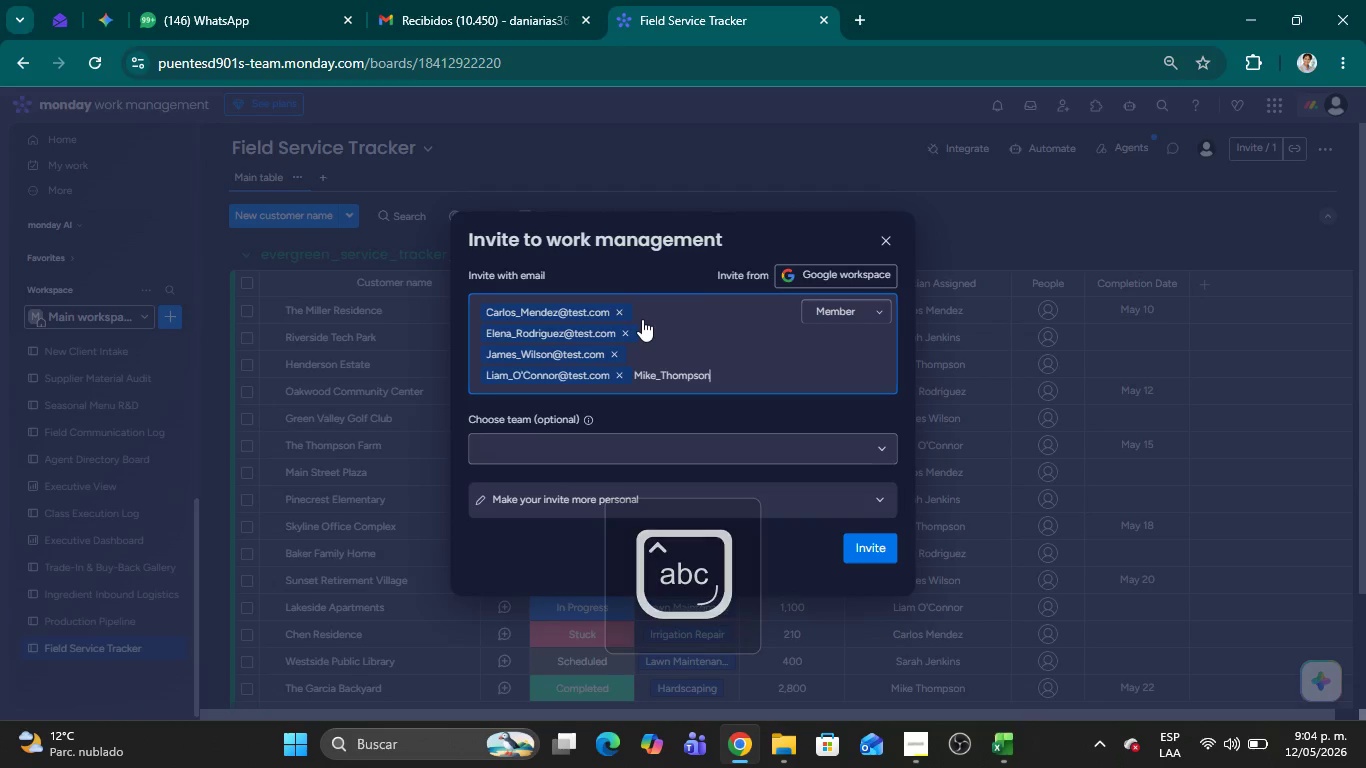 
key(Alt+Control+AltRight)
 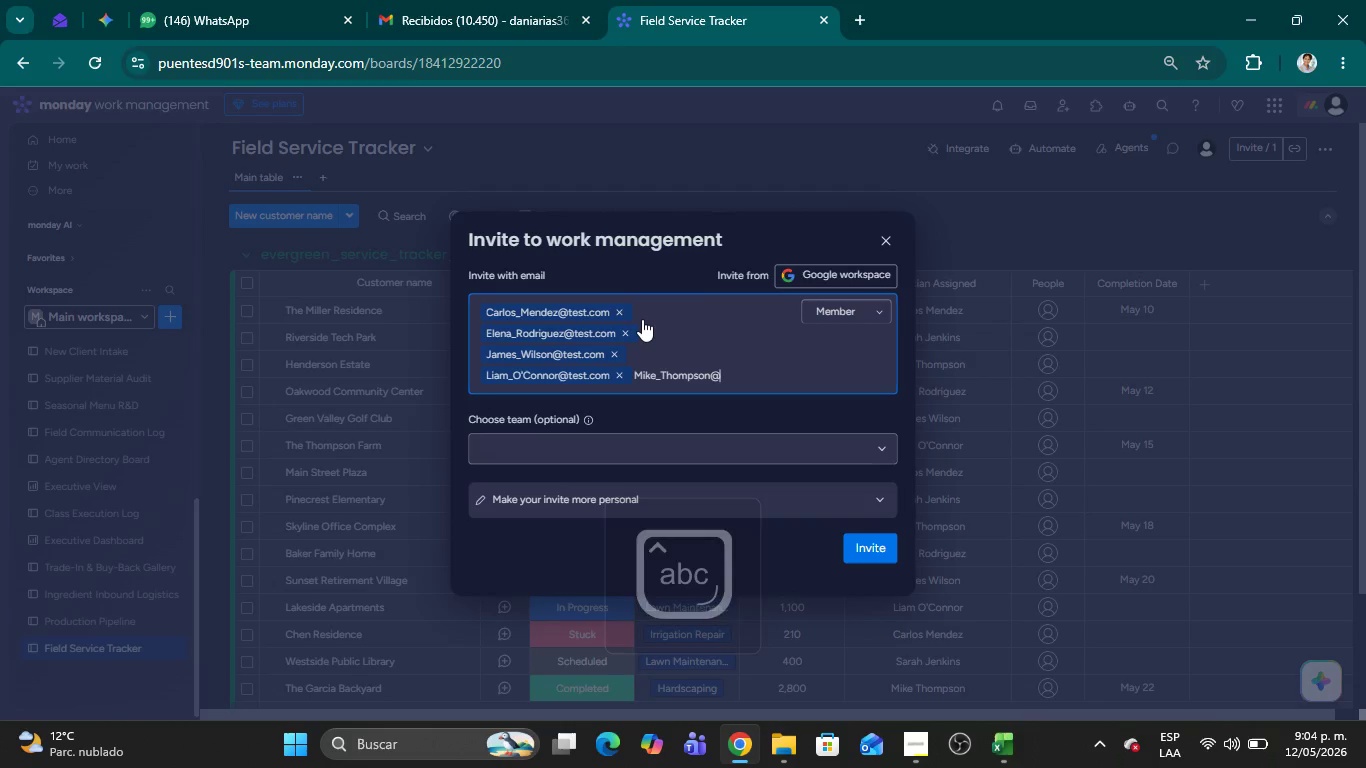 
key(Alt+Control+Q)
 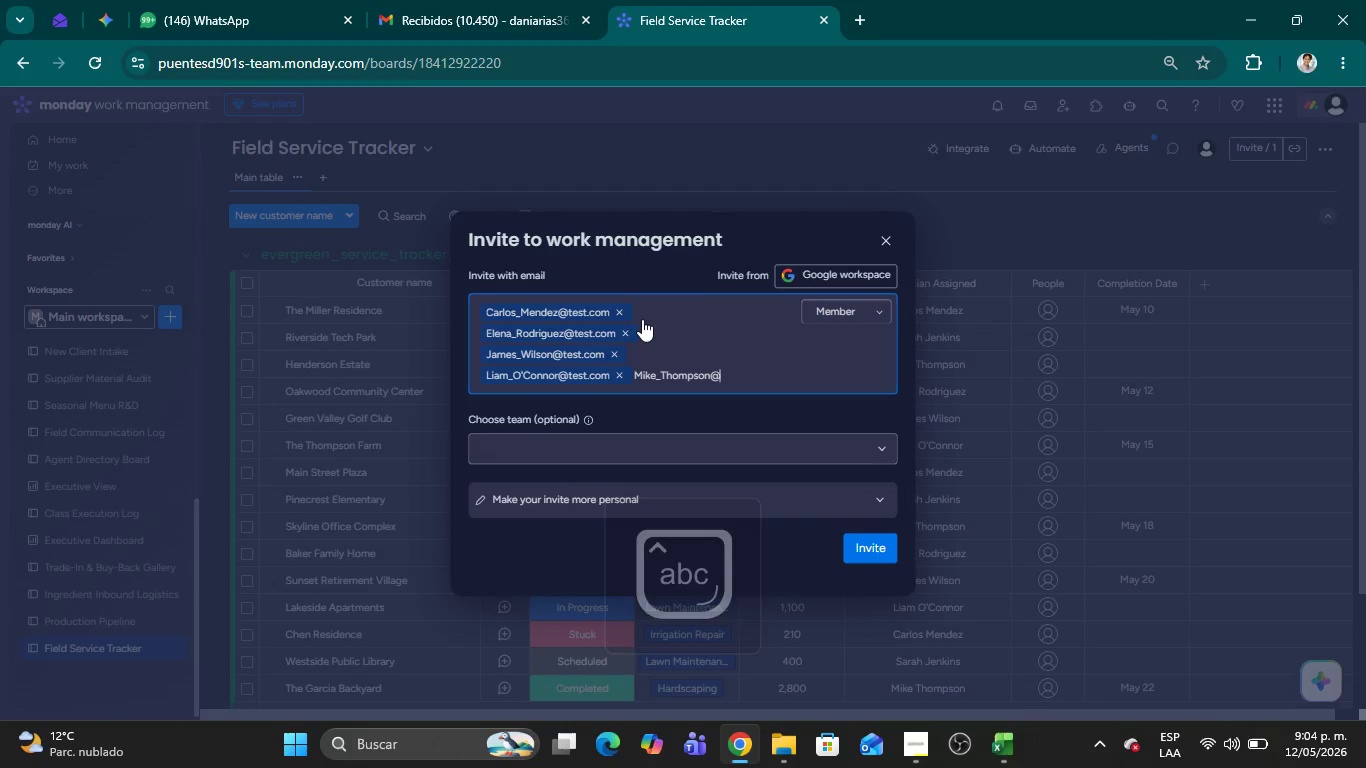 
type(test.com )
 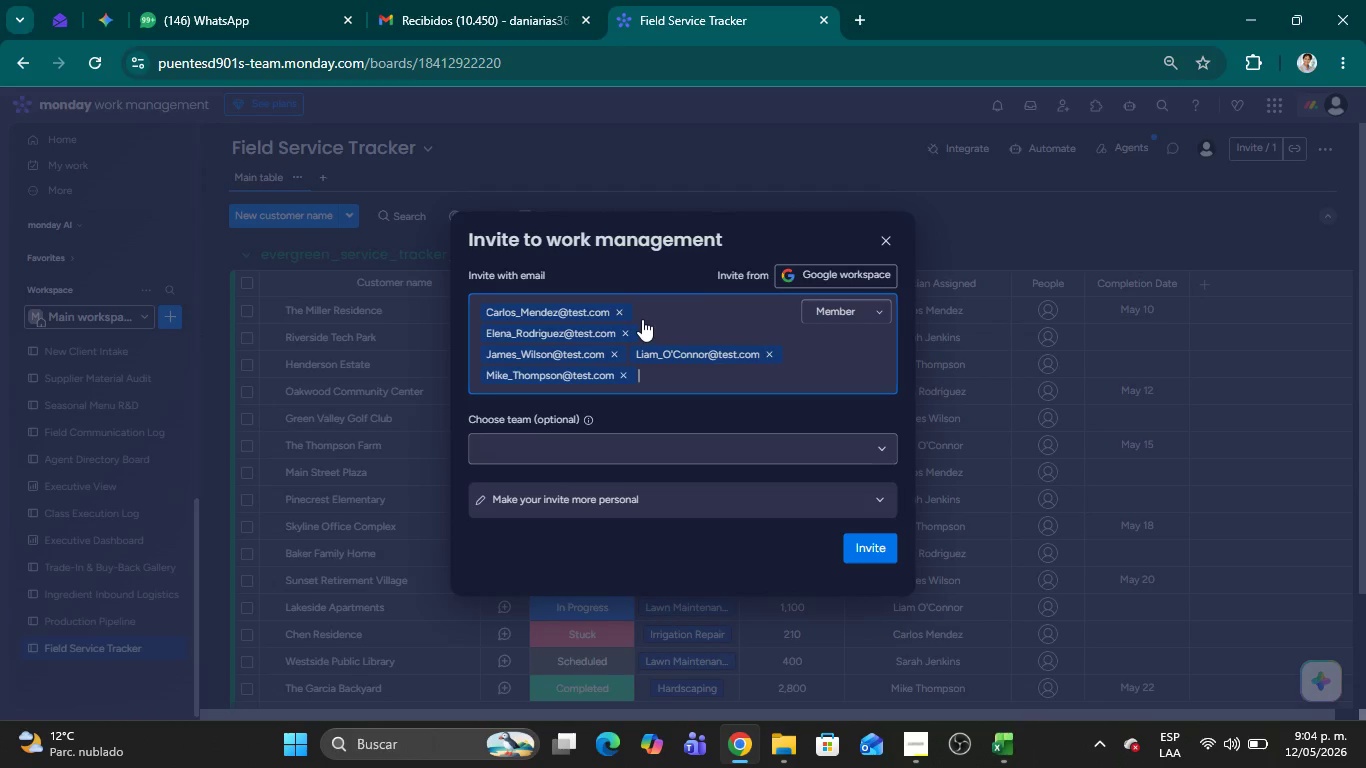 
key(Alt+AltLeft)
 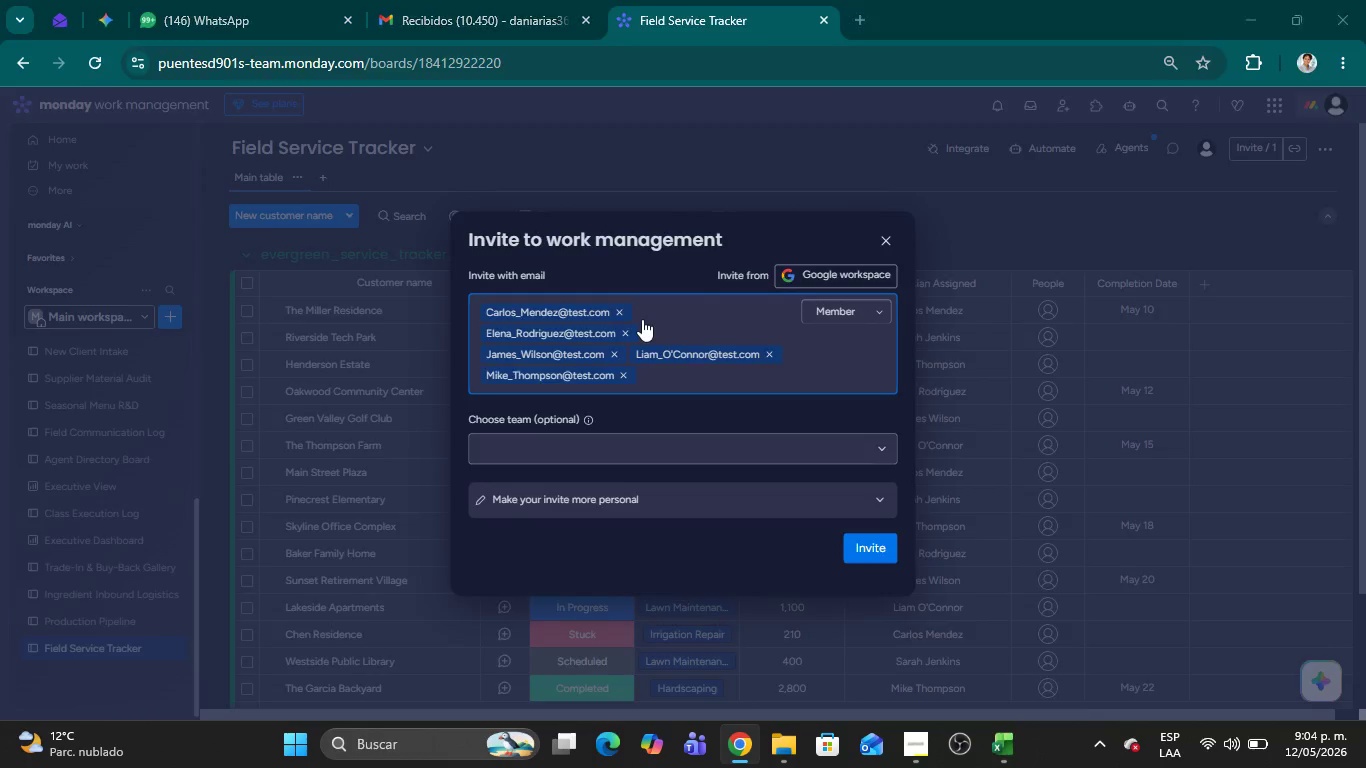 
key(Alt+Tab)
 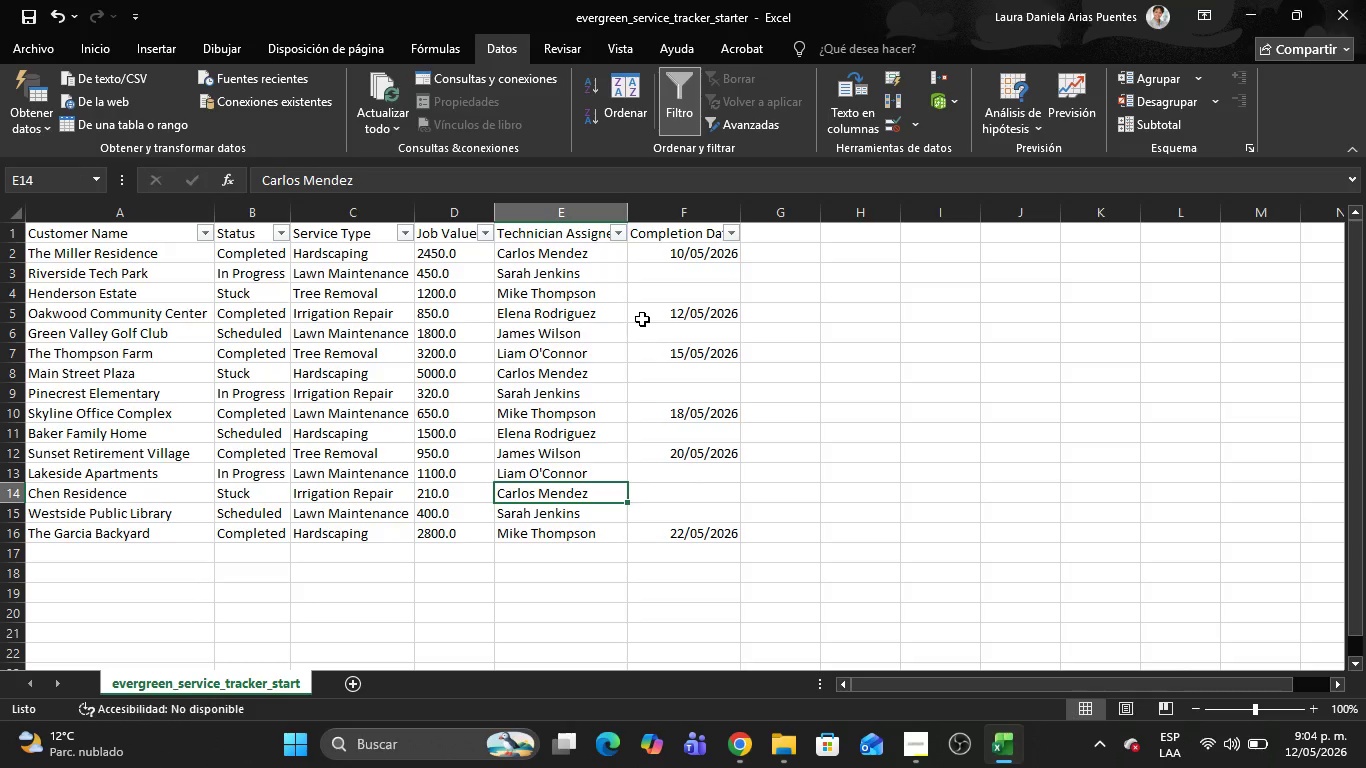 
key(Alt+AltLeft)
 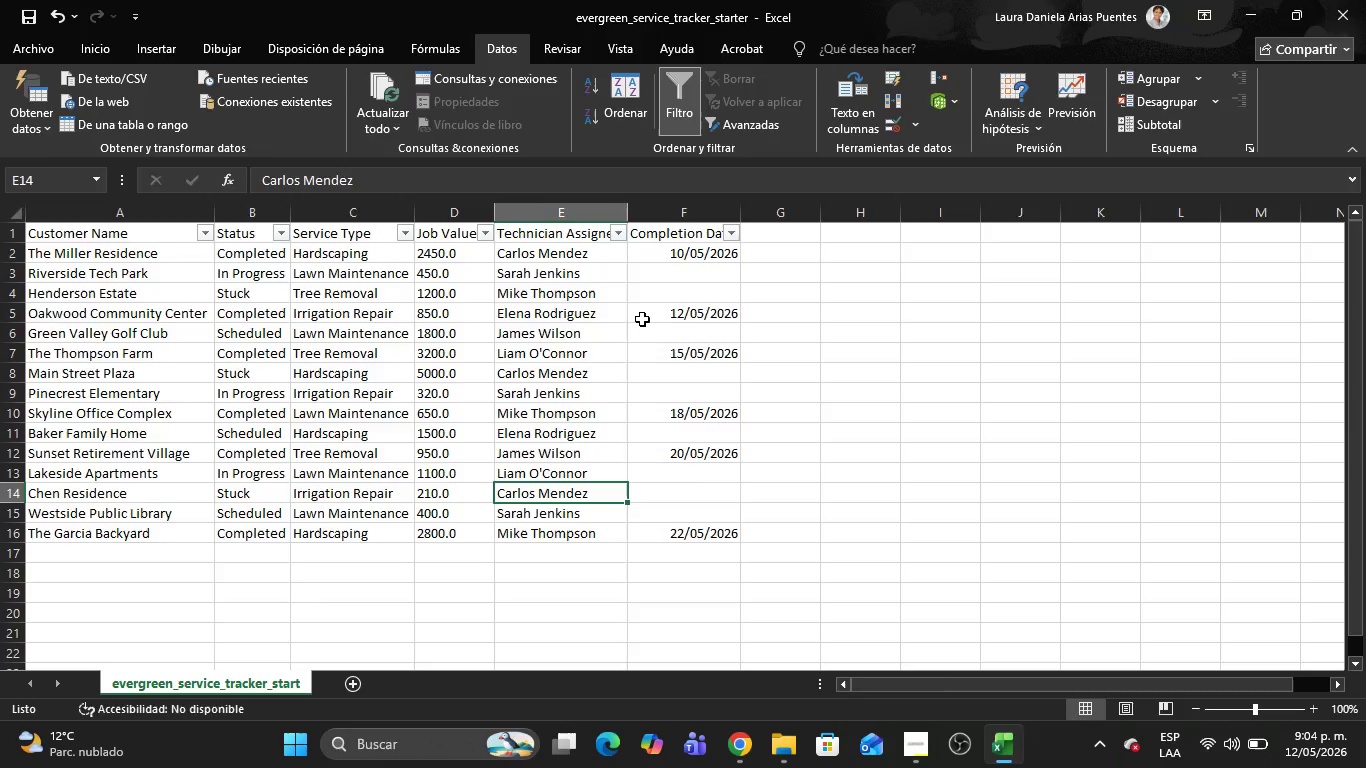 
key(Tab)
type(Sarah_Jenkins)
 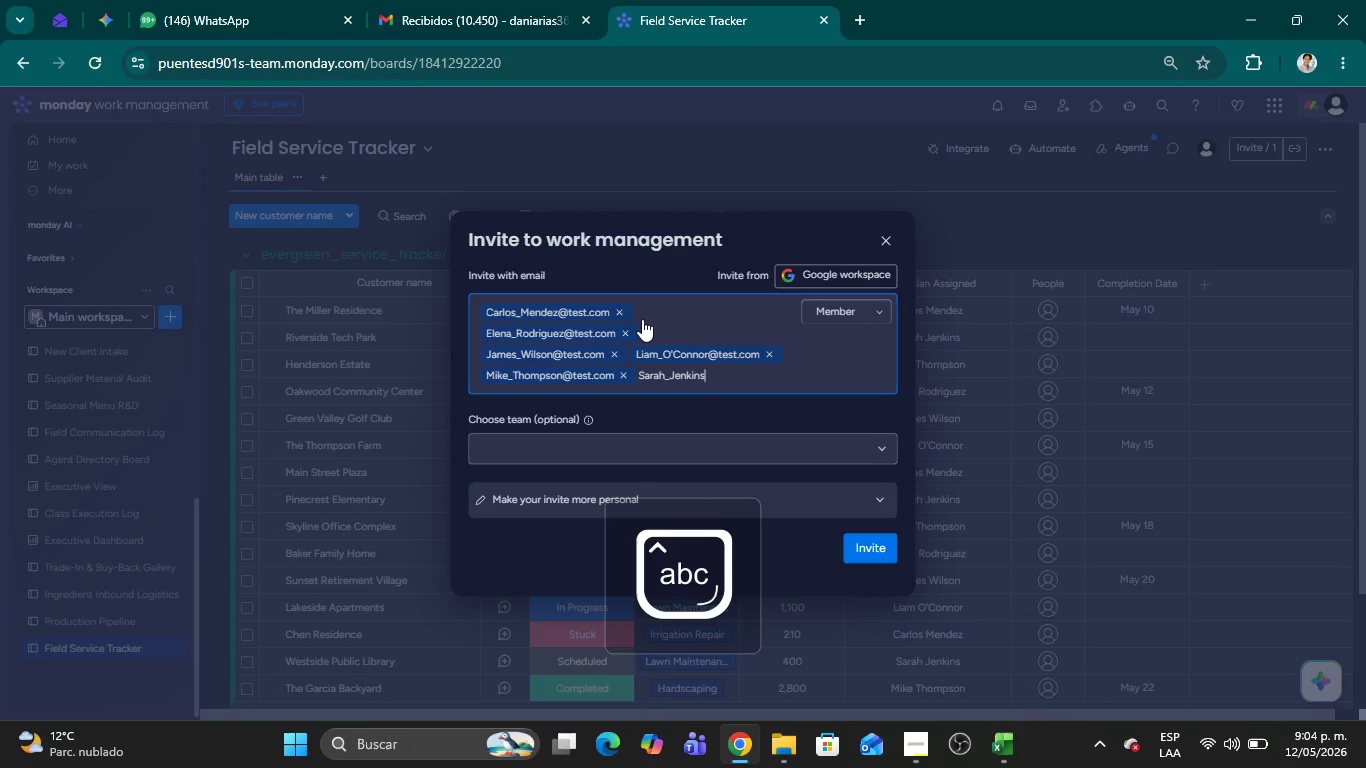 
key(Alt+Control+Q)
 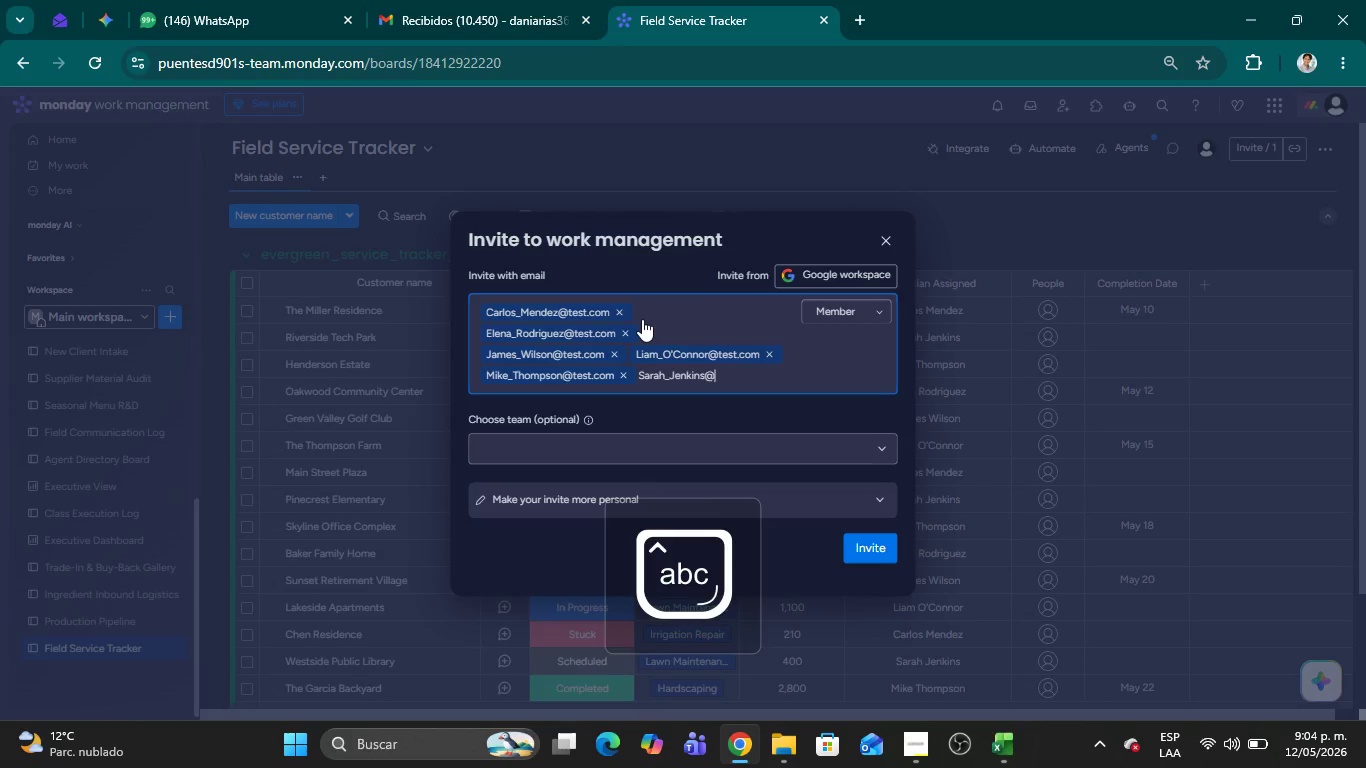 
type(test.com )
 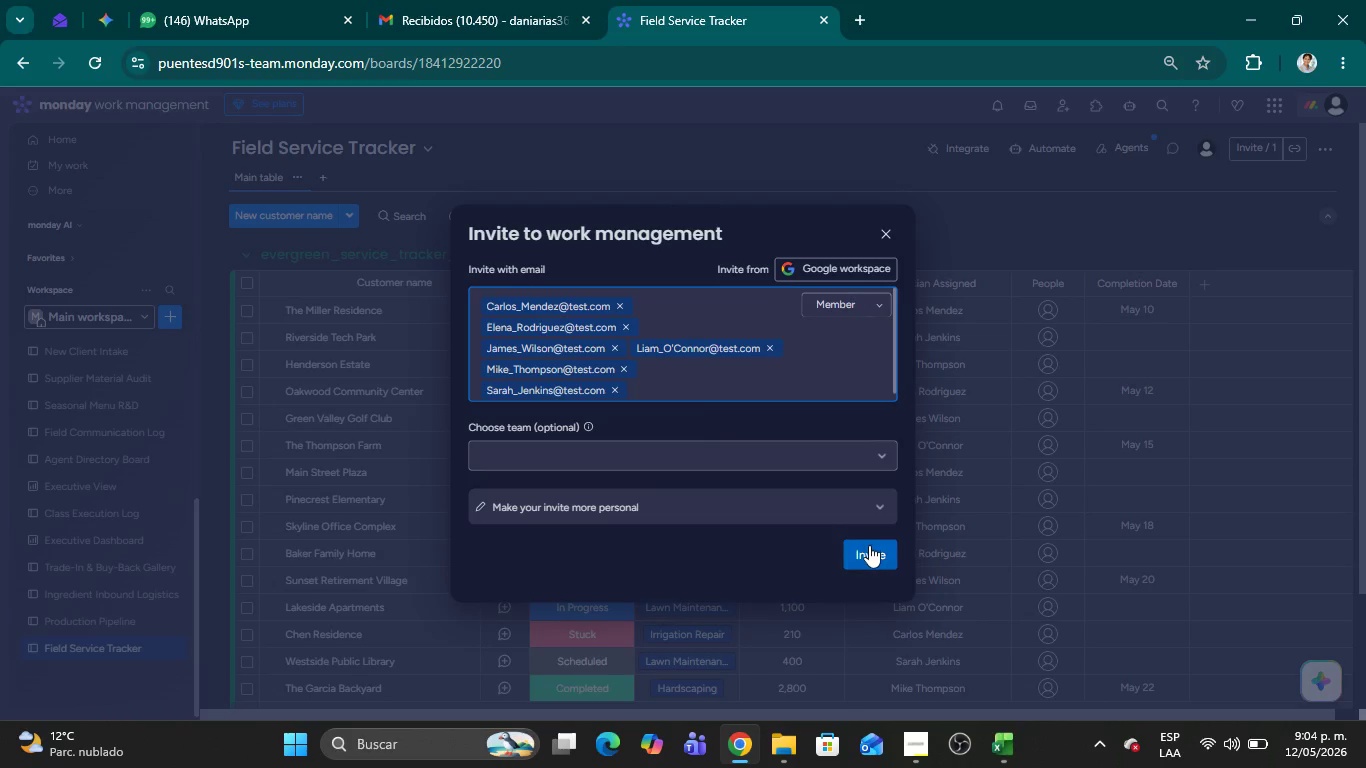 
left_click([869, 545])
 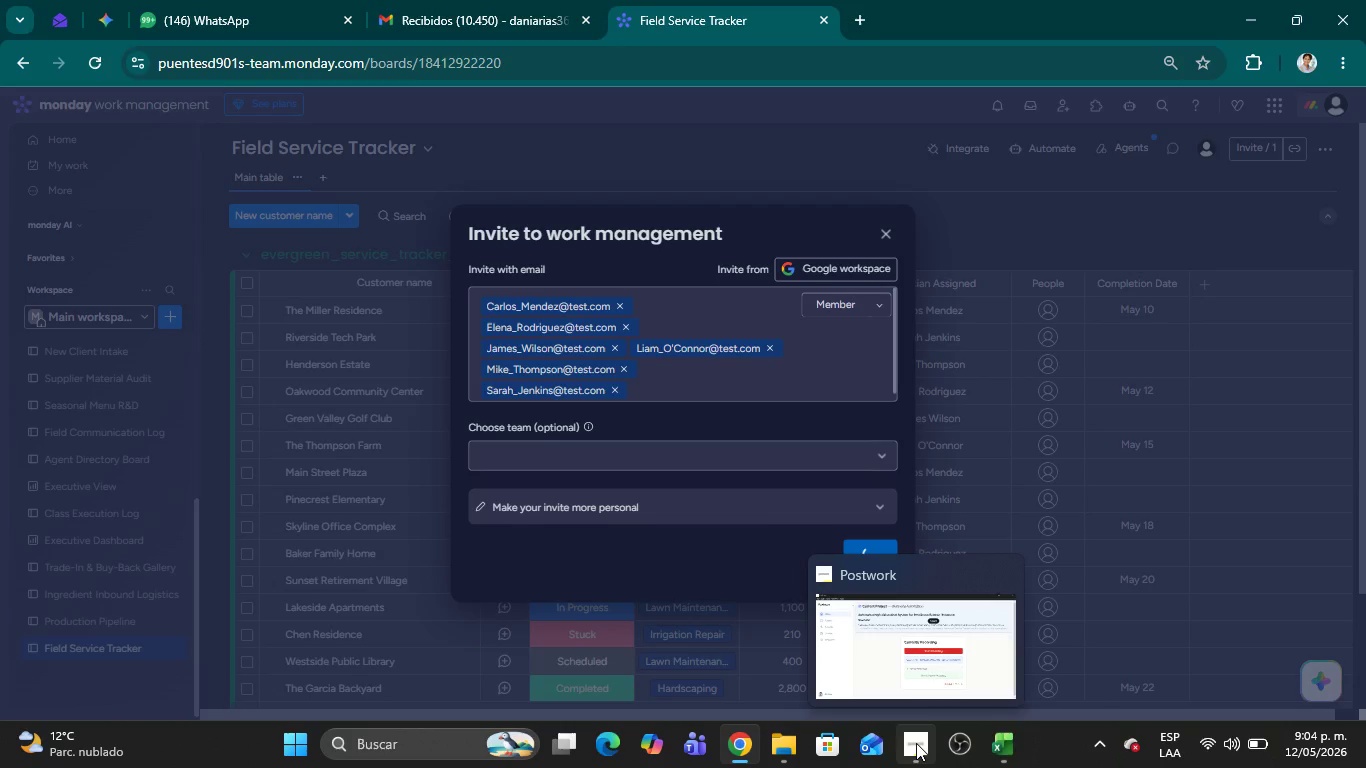 
wait(10.05)
 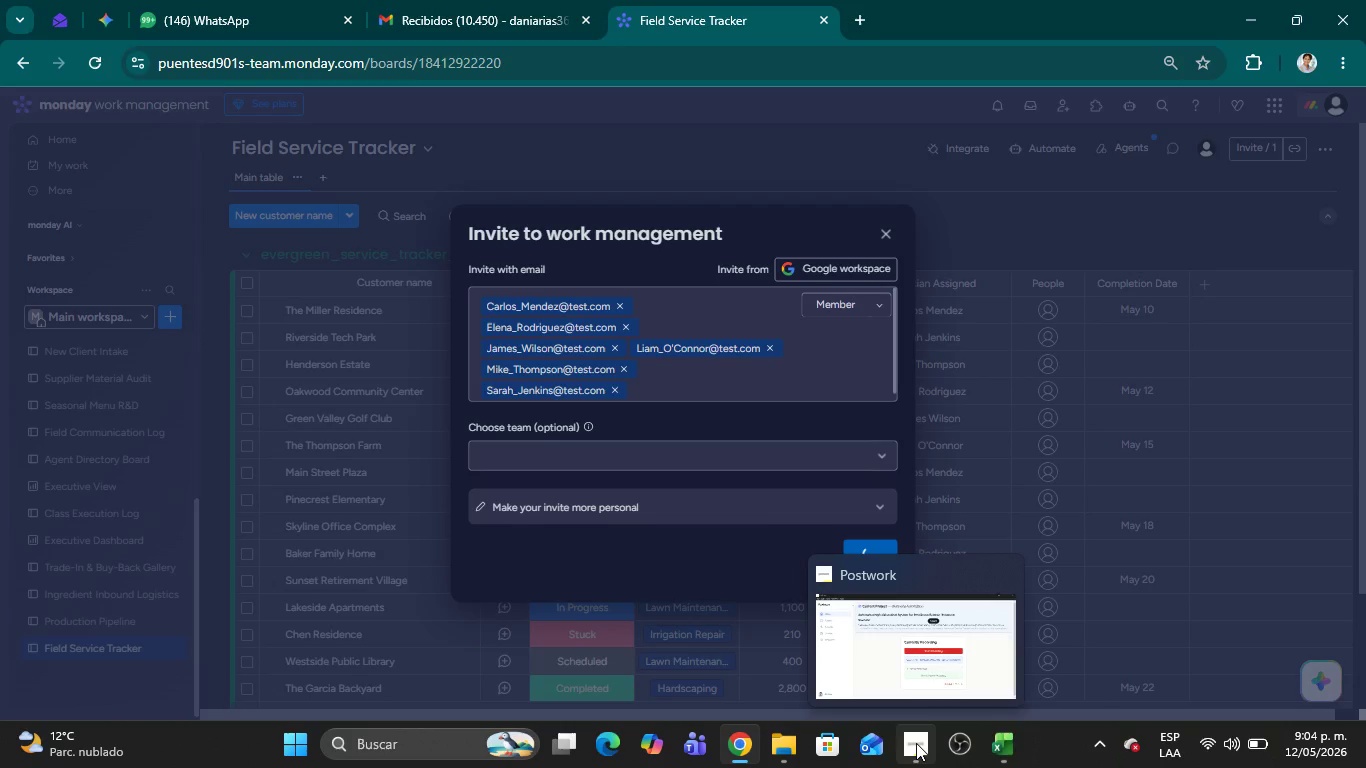 
left_click([916, 743])